 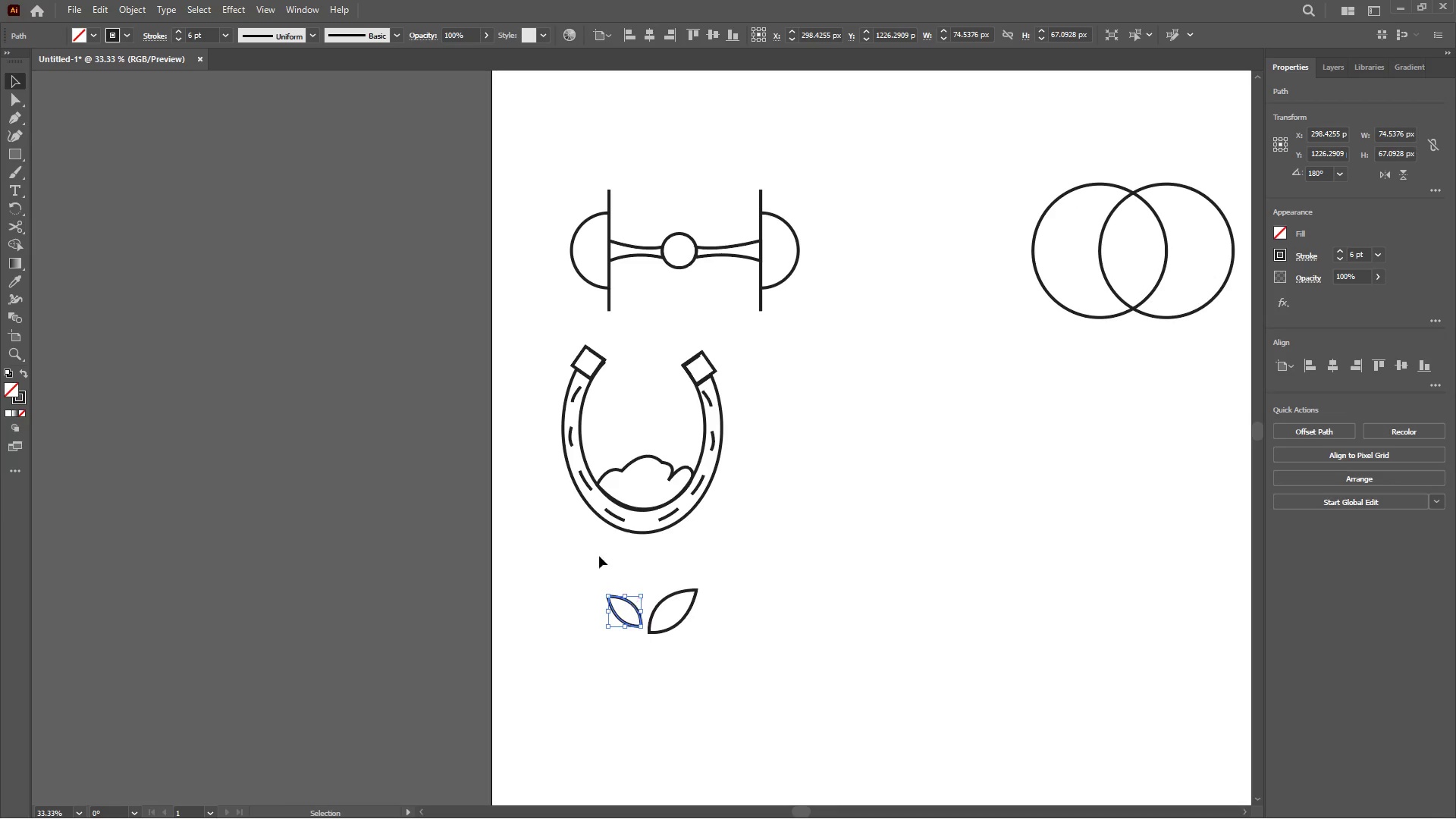 
left_click([12, 124])
 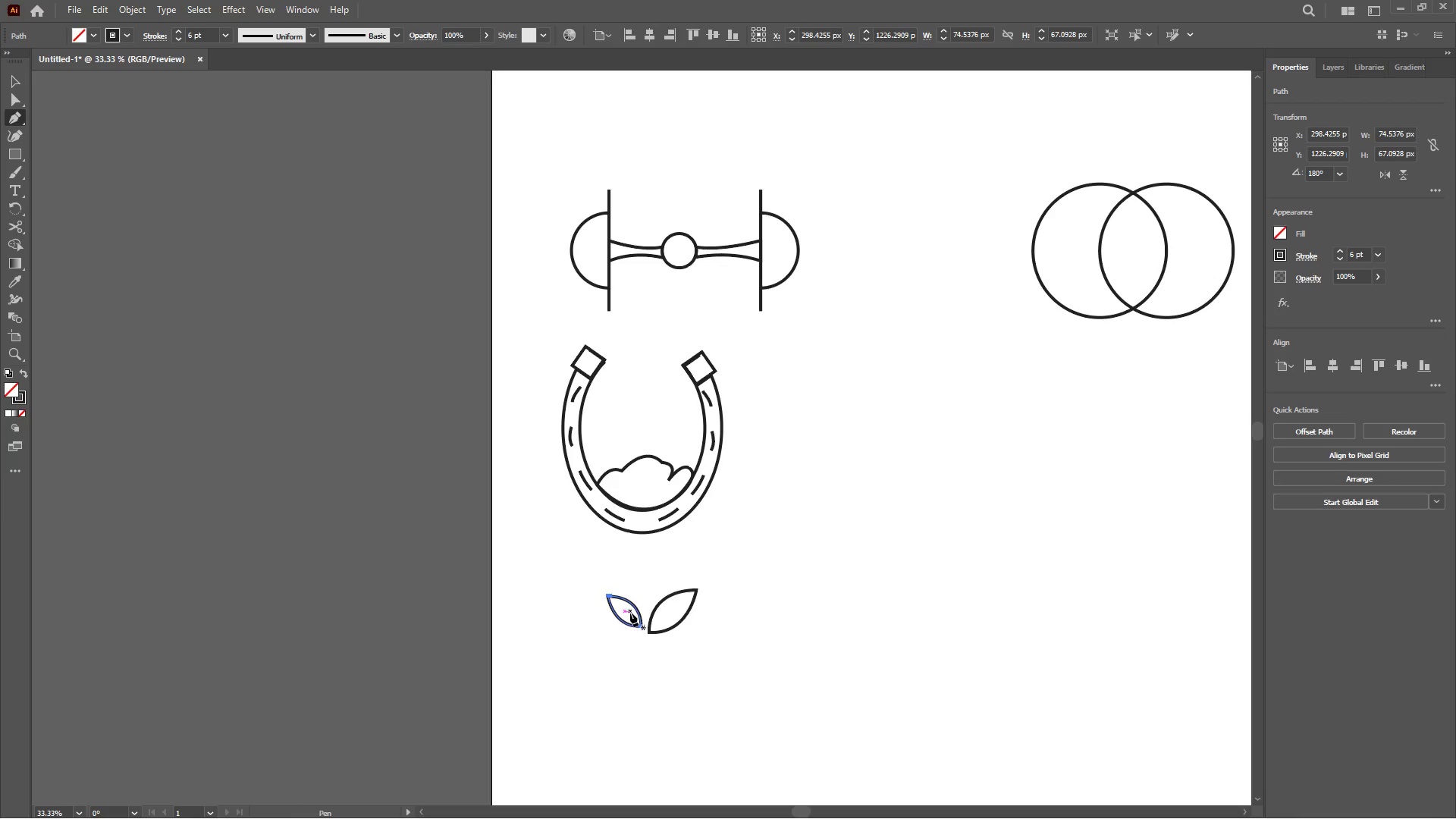 
left_click([629, 613])
 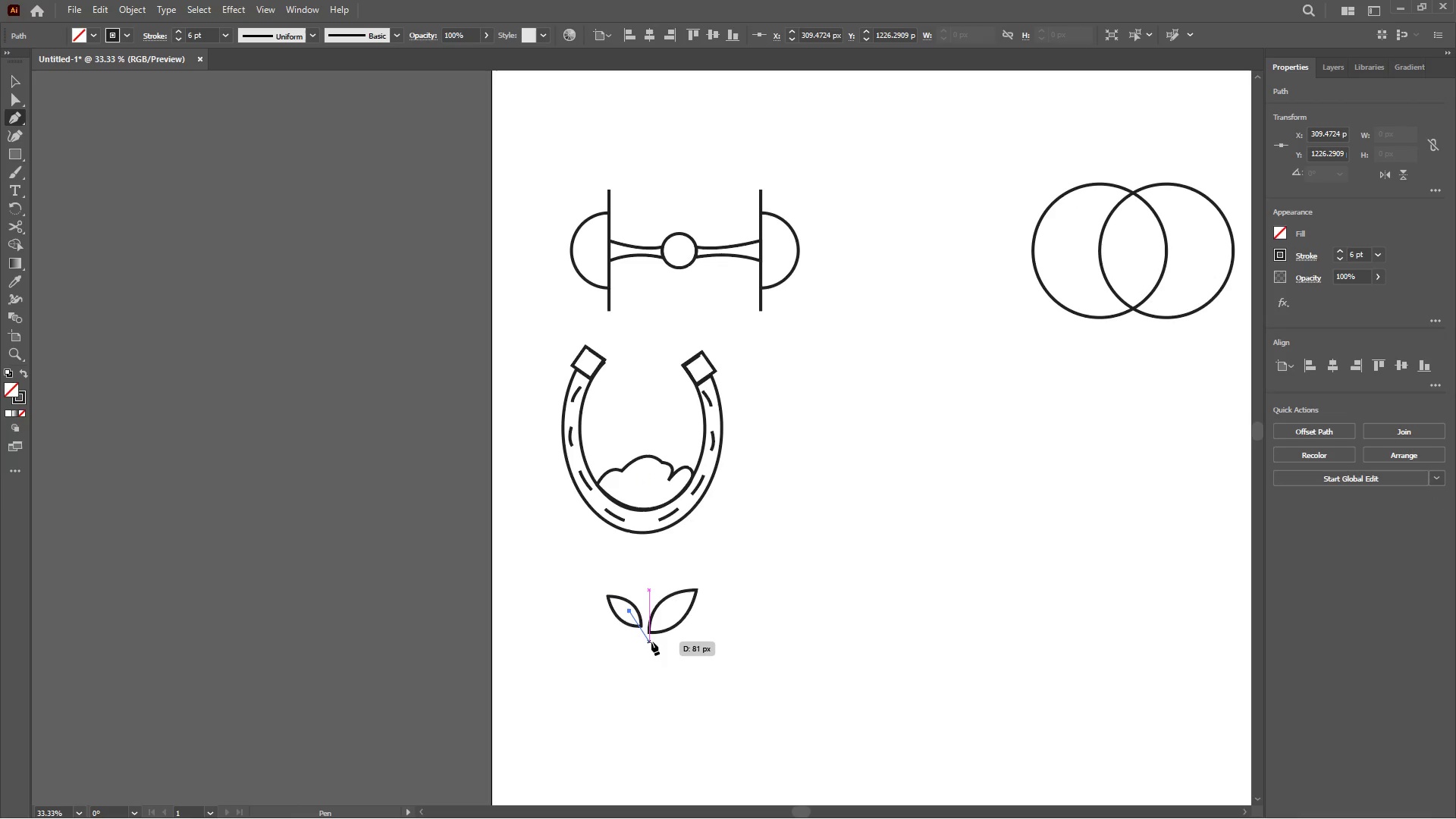 
wait(8.05)
 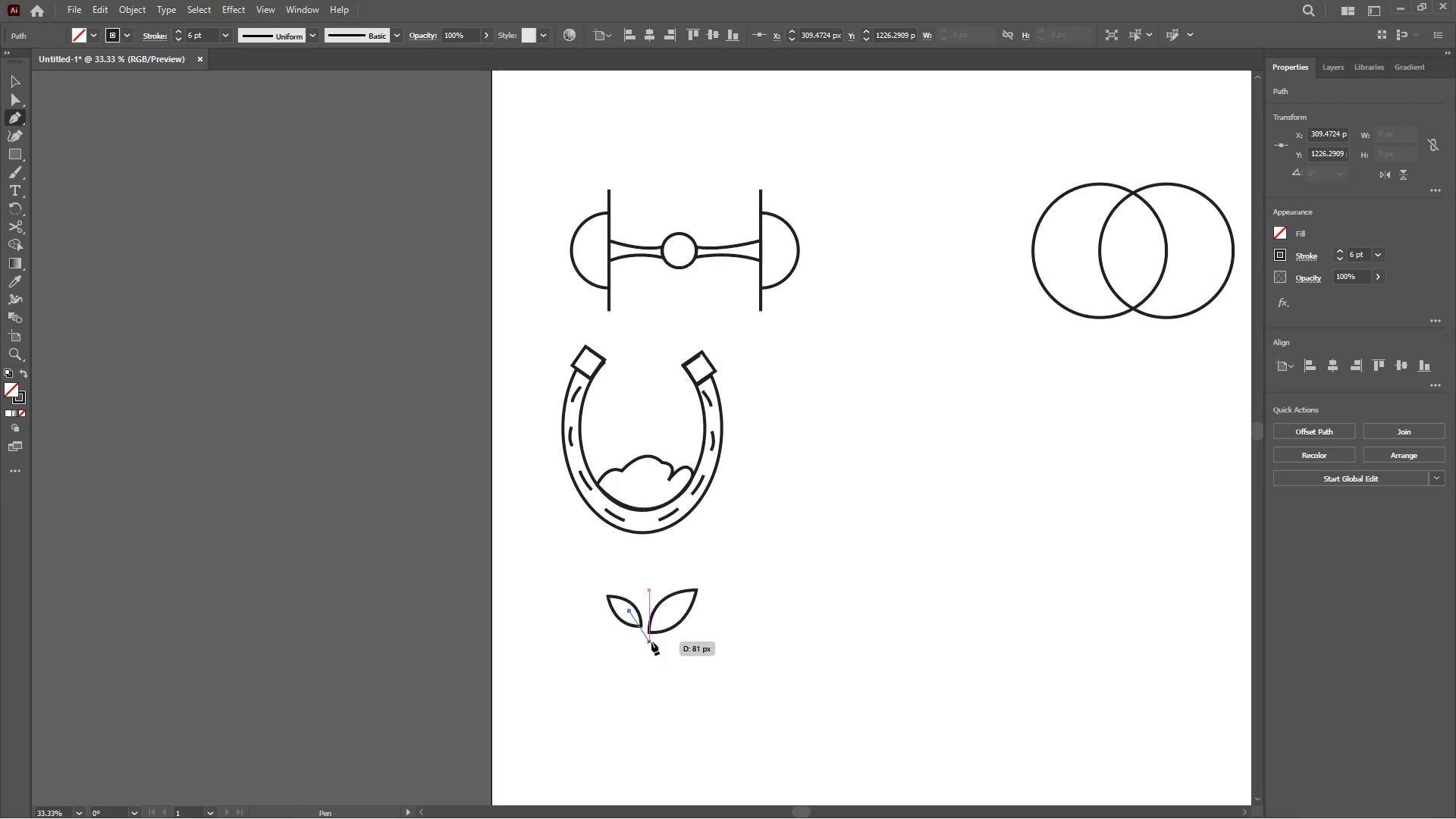 
left_click_drag(start_coordinate=[648, 657], to_coordinate=[648, 678])
 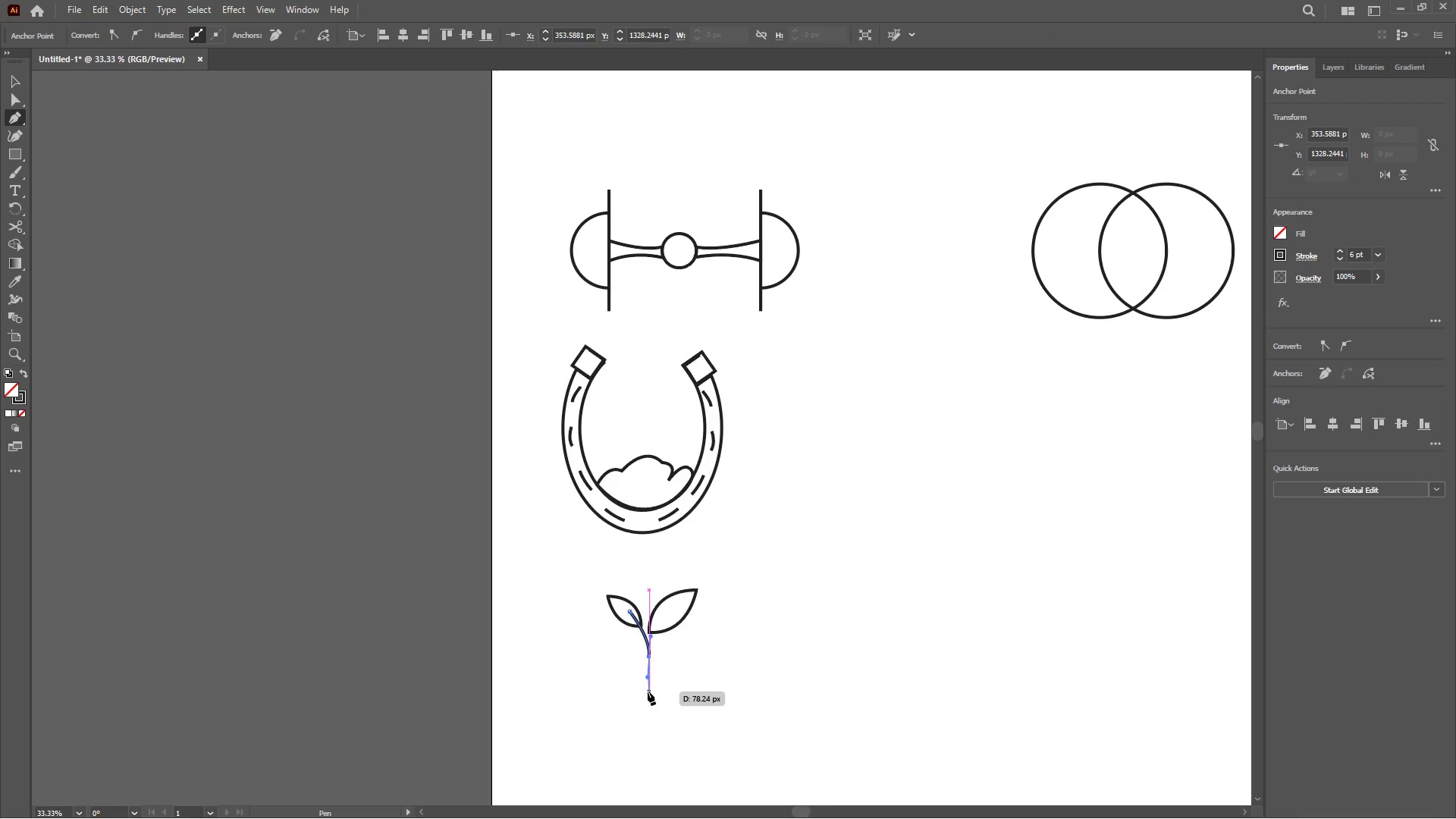 
left_click_drag(start_coordinate=[651, 705], to_coordinate=[651, 719])
 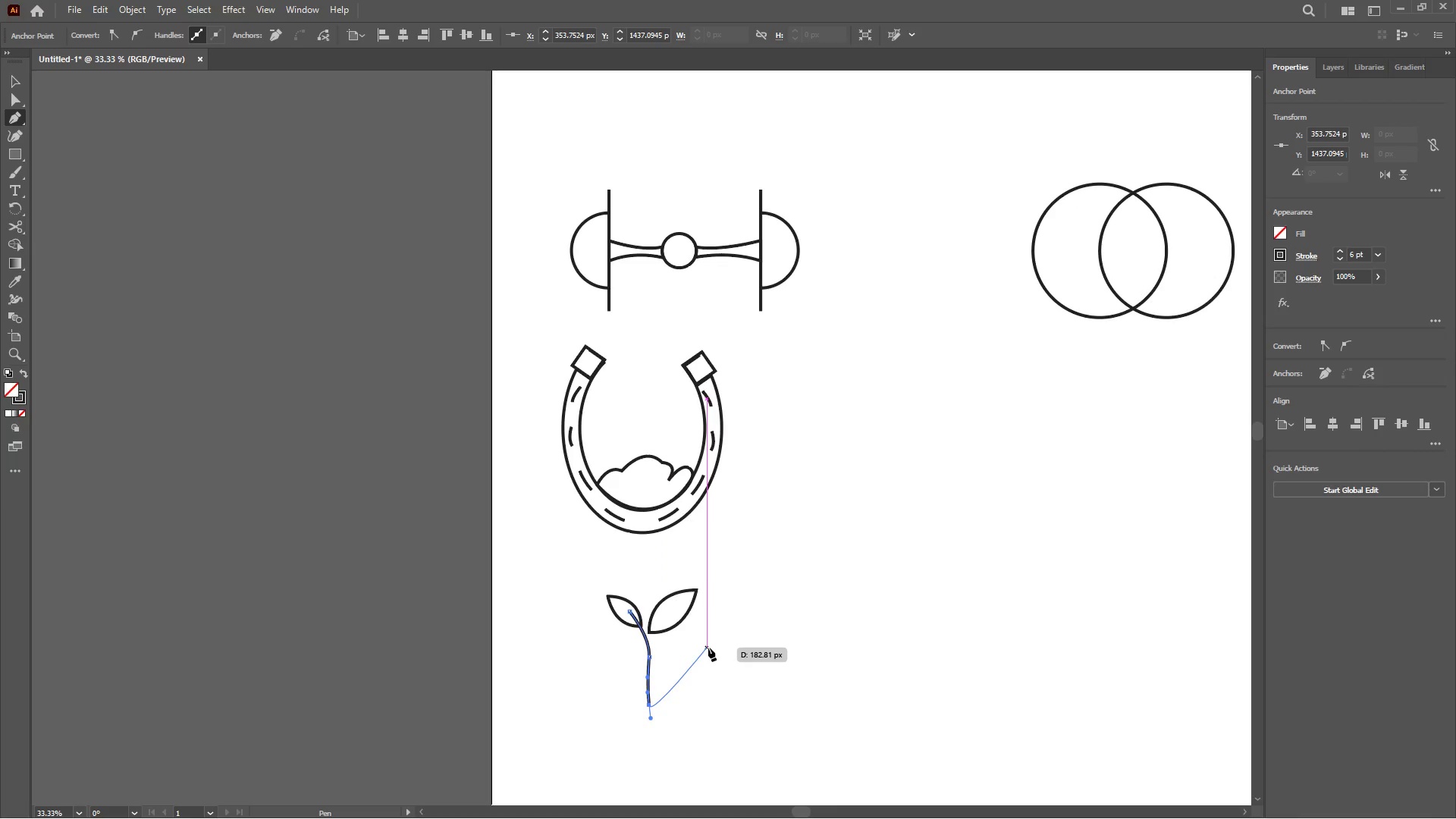 
key(Escape)
 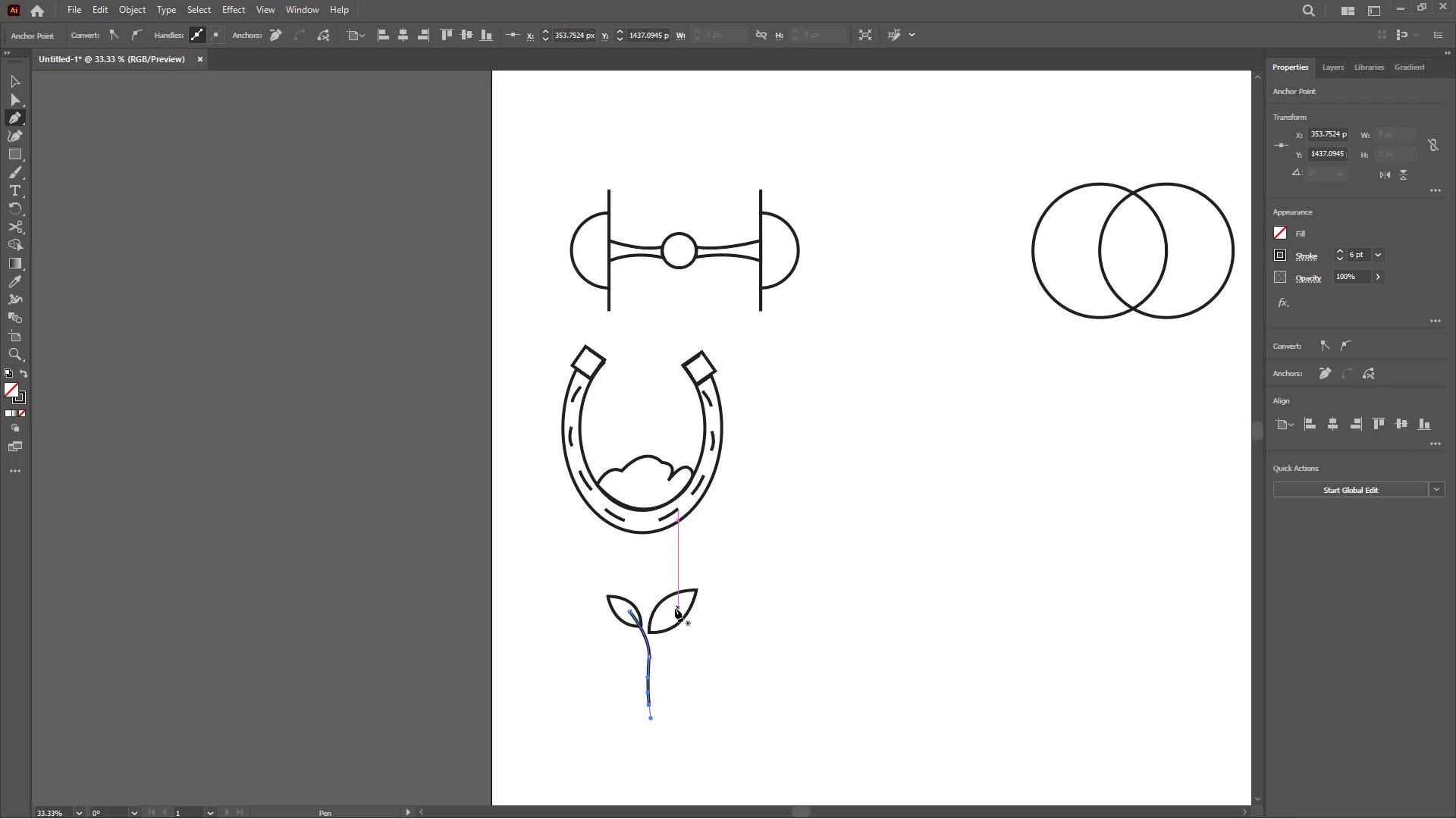 
left_click([675, 608])
 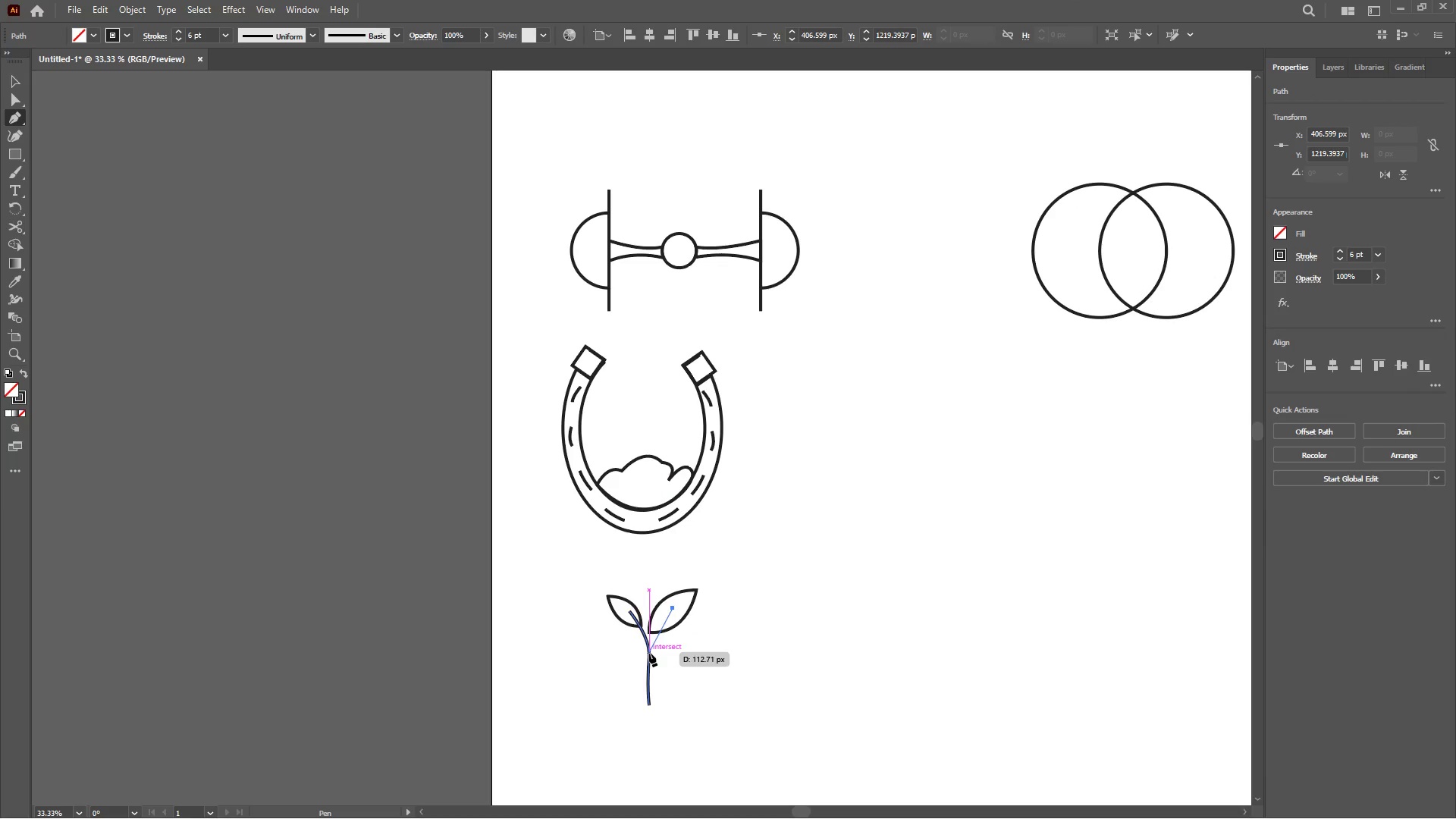 
left_click_drag(start_coordinate=[648, 654], to_coordinate=[652, 680])
 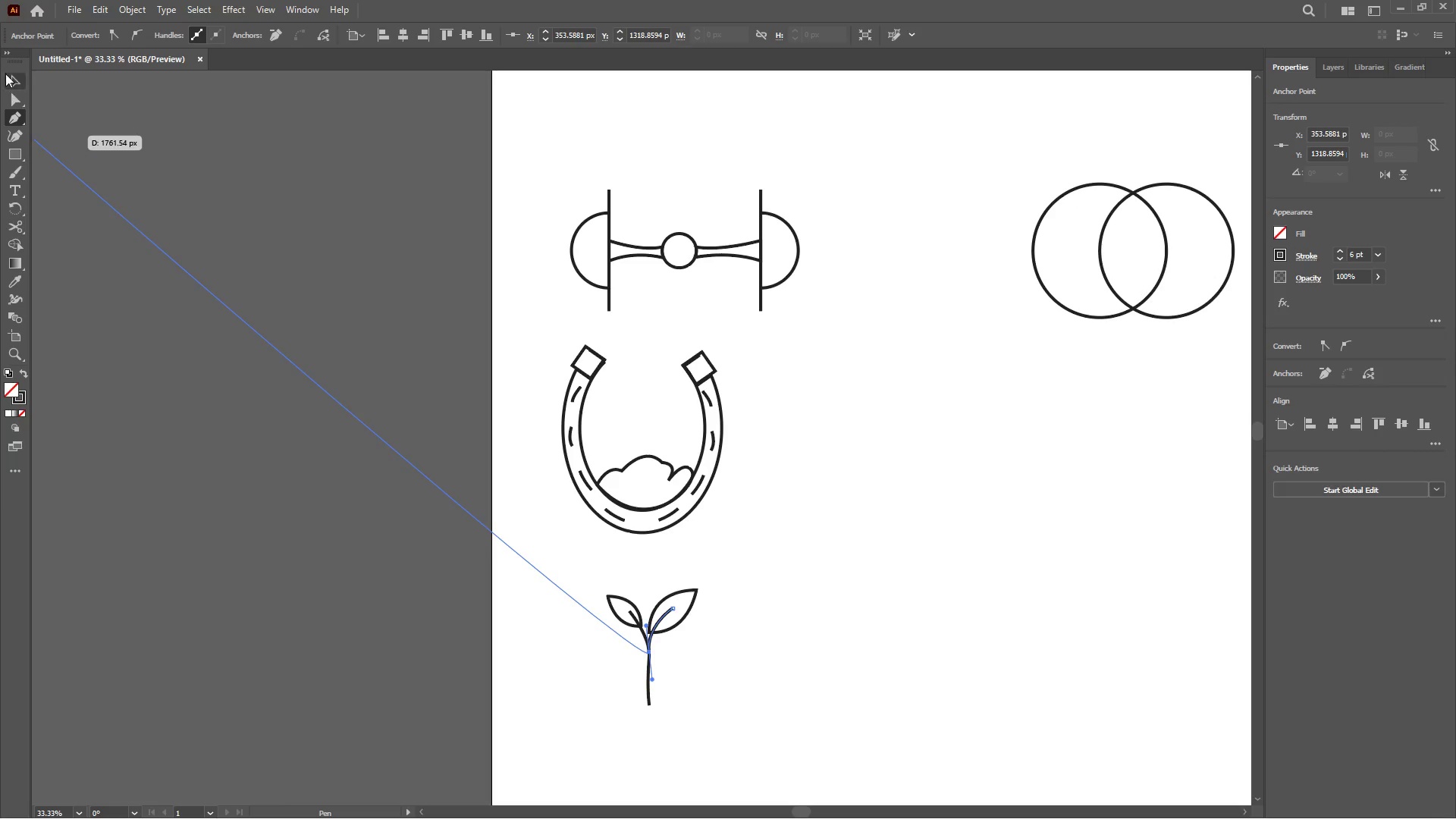 
left_click([14, 75])
 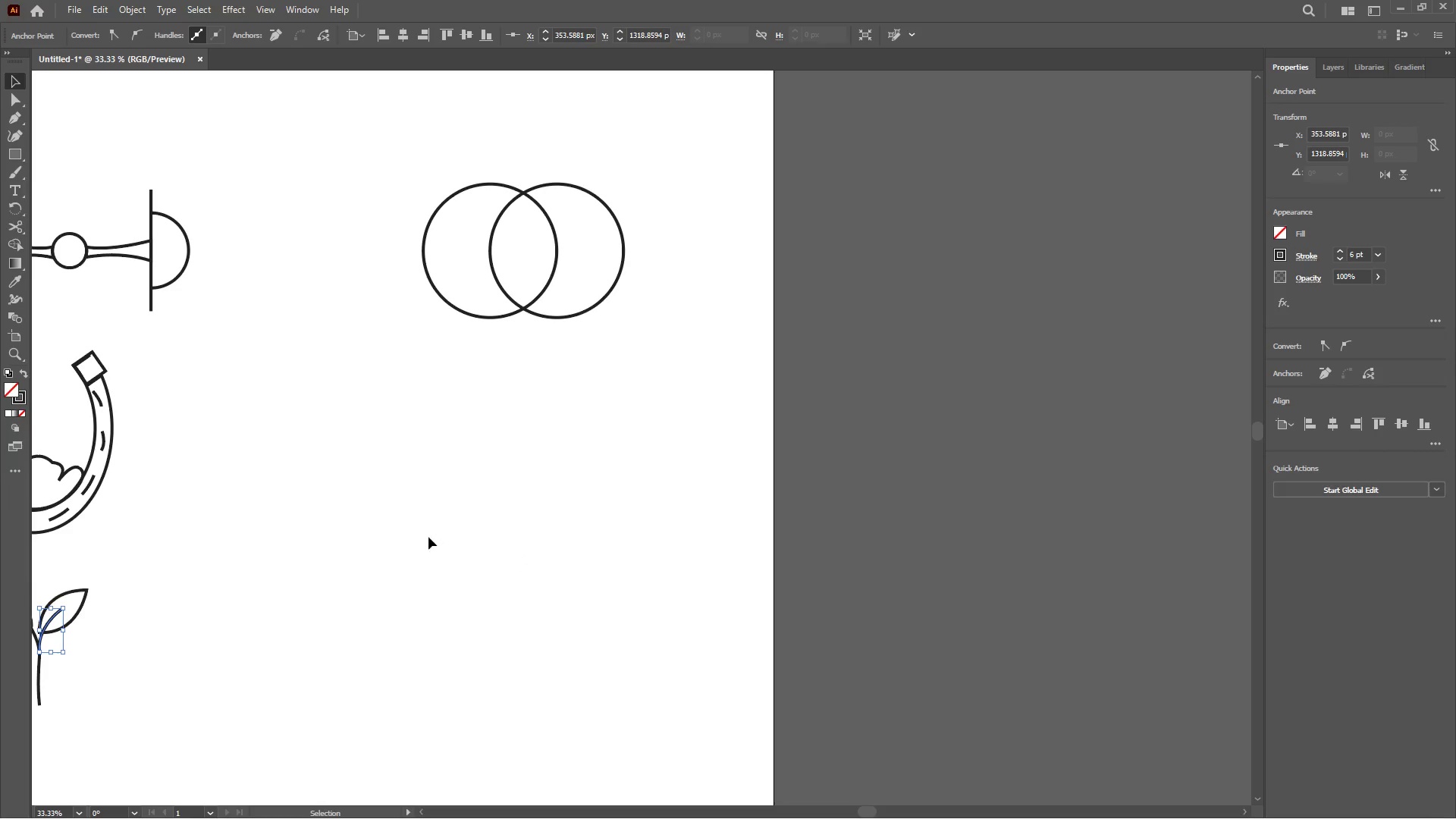 
left_click_drag(start_coordinate=[441, 575], to_coordinate=[473, 584])
 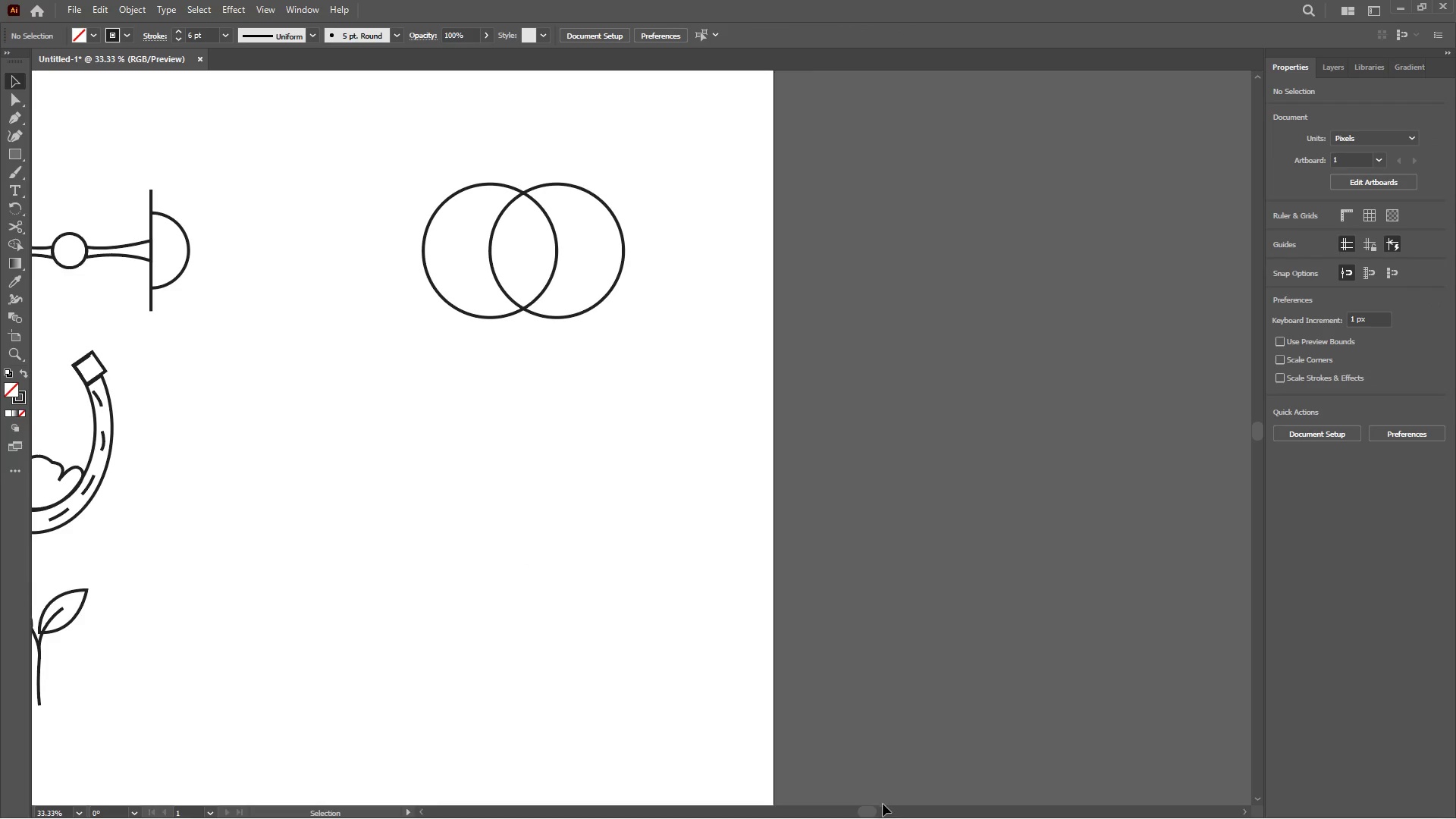 
left_click_drag(start_coordinate=[874, 808], to_coordinate=[812, 811])
 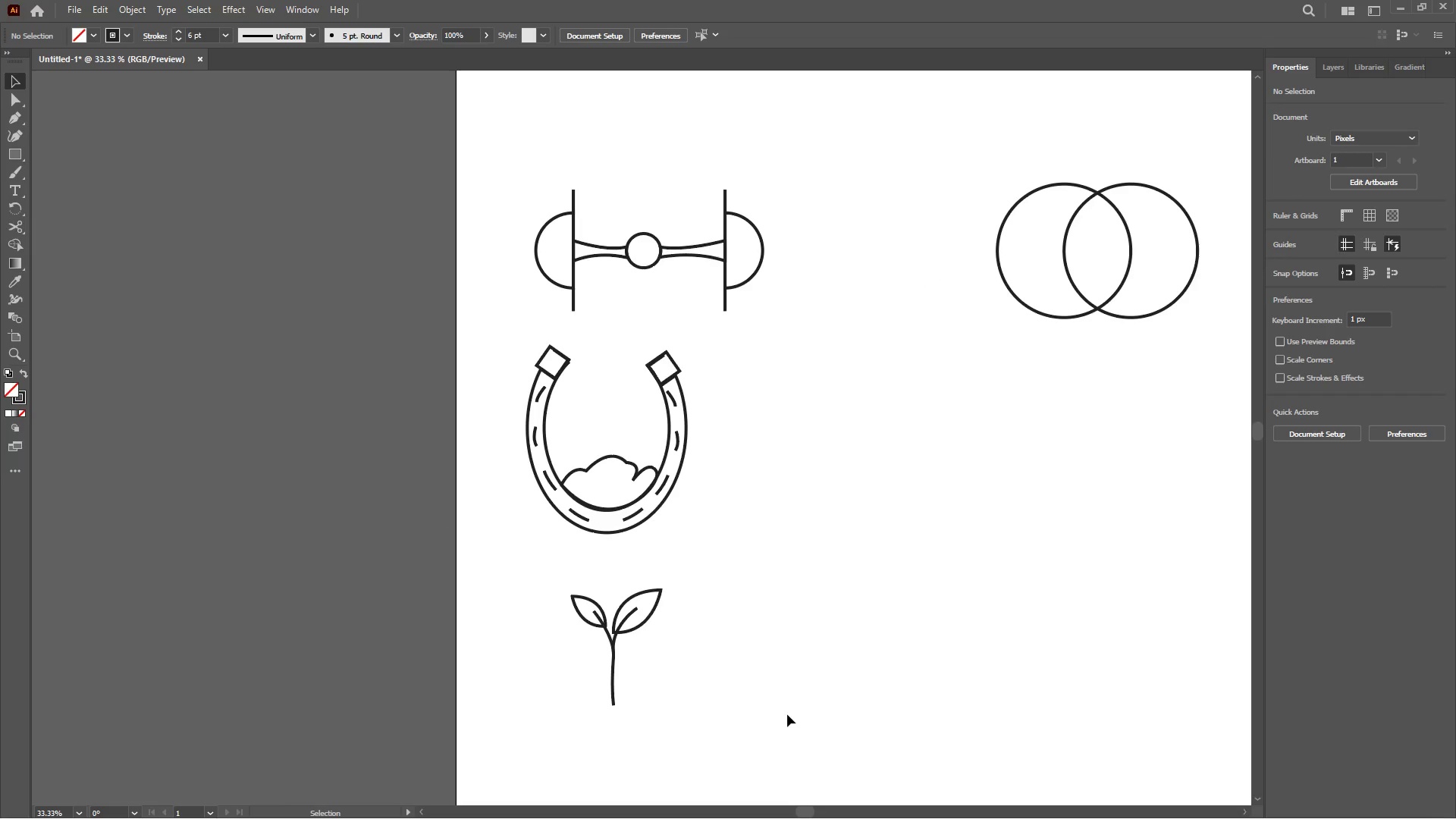 
left_click([787, 714])
 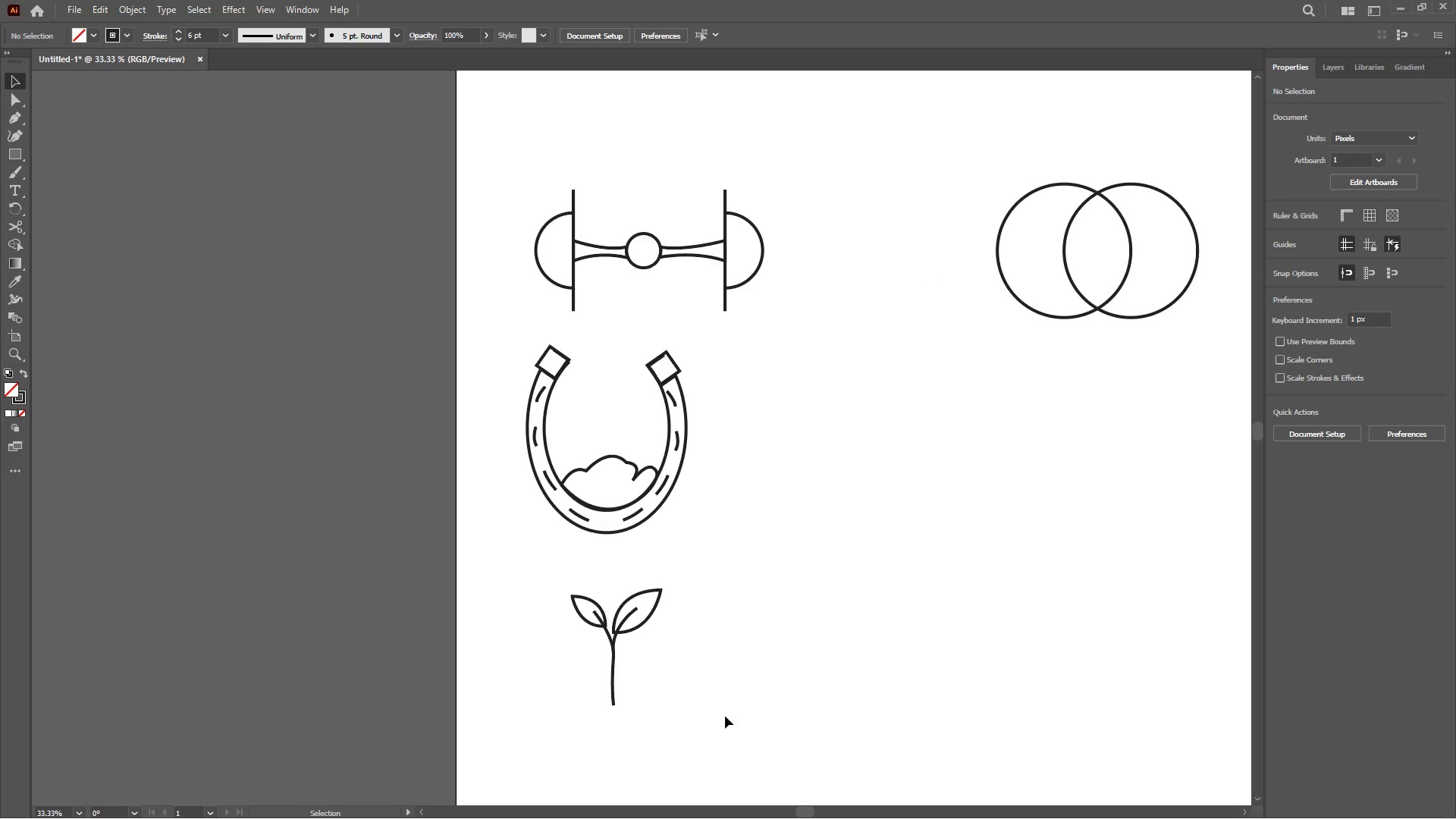 
left_click_drag(start_coordinate=[725, 716], to_coordinate=[538, 586])
 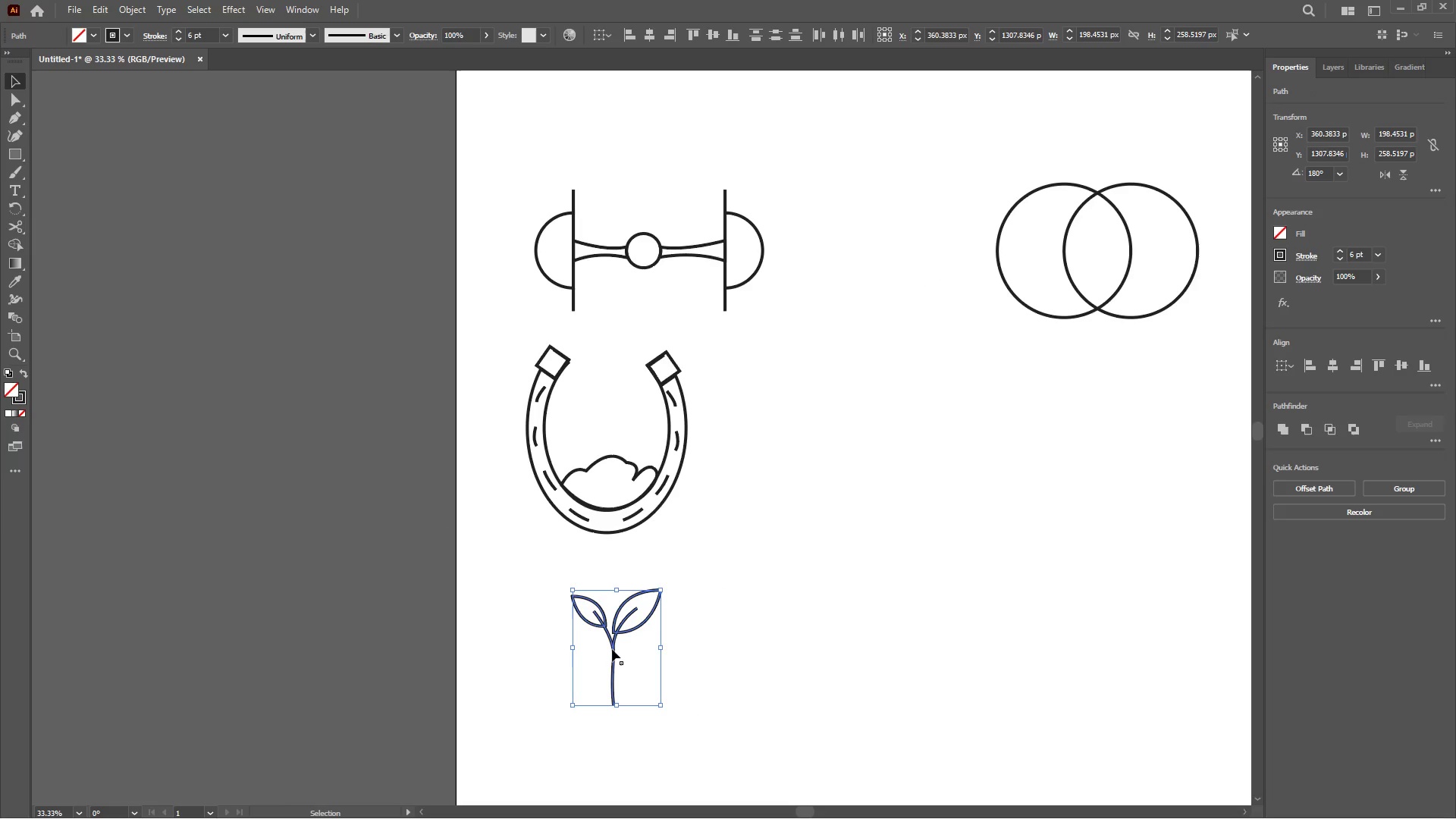 
left_click_drag(start_coordinate=[612, 649], to_coordinate=[604, 444])
 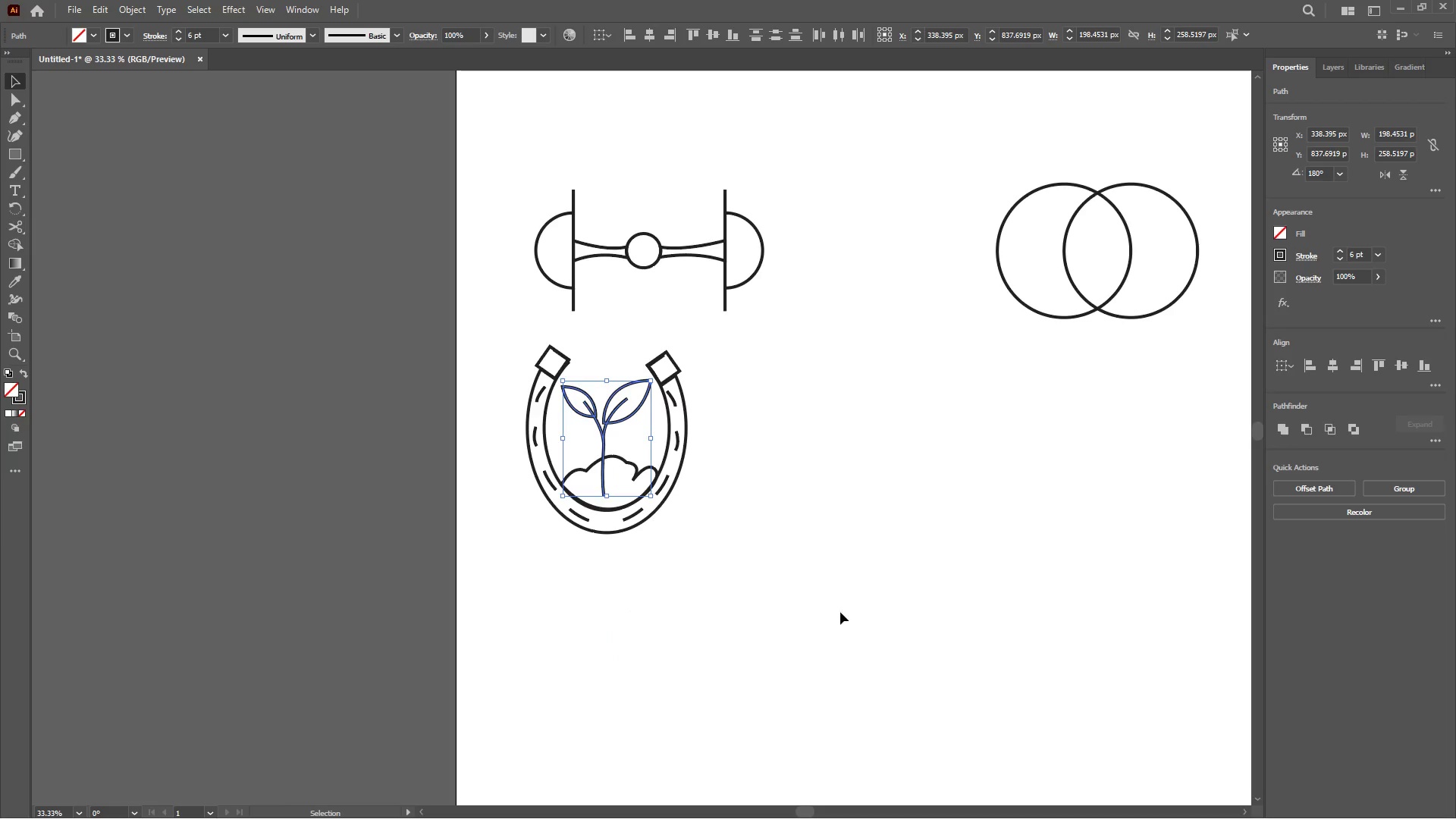 
left_click([841, 612])
 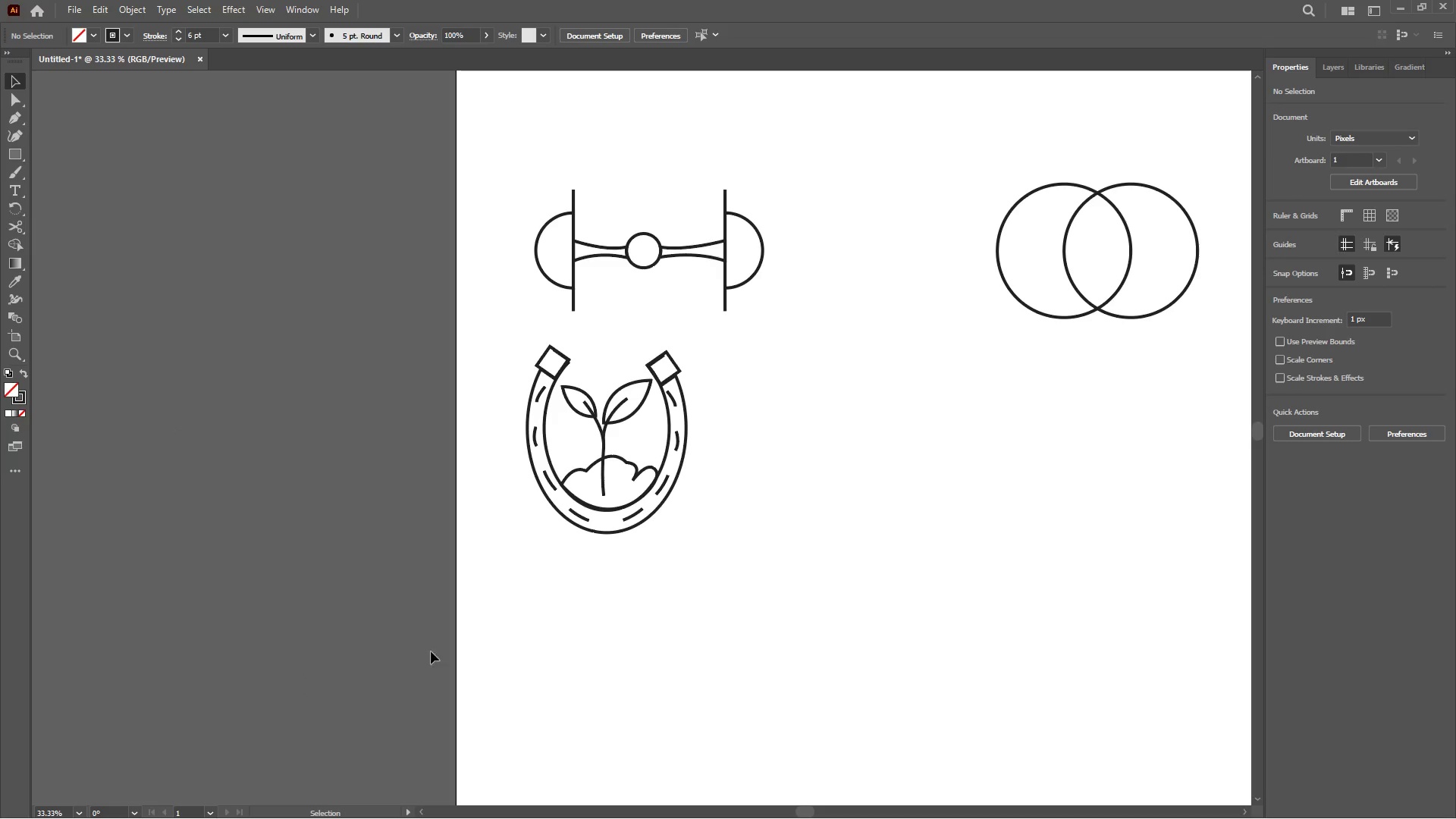 
wait(52.84)
 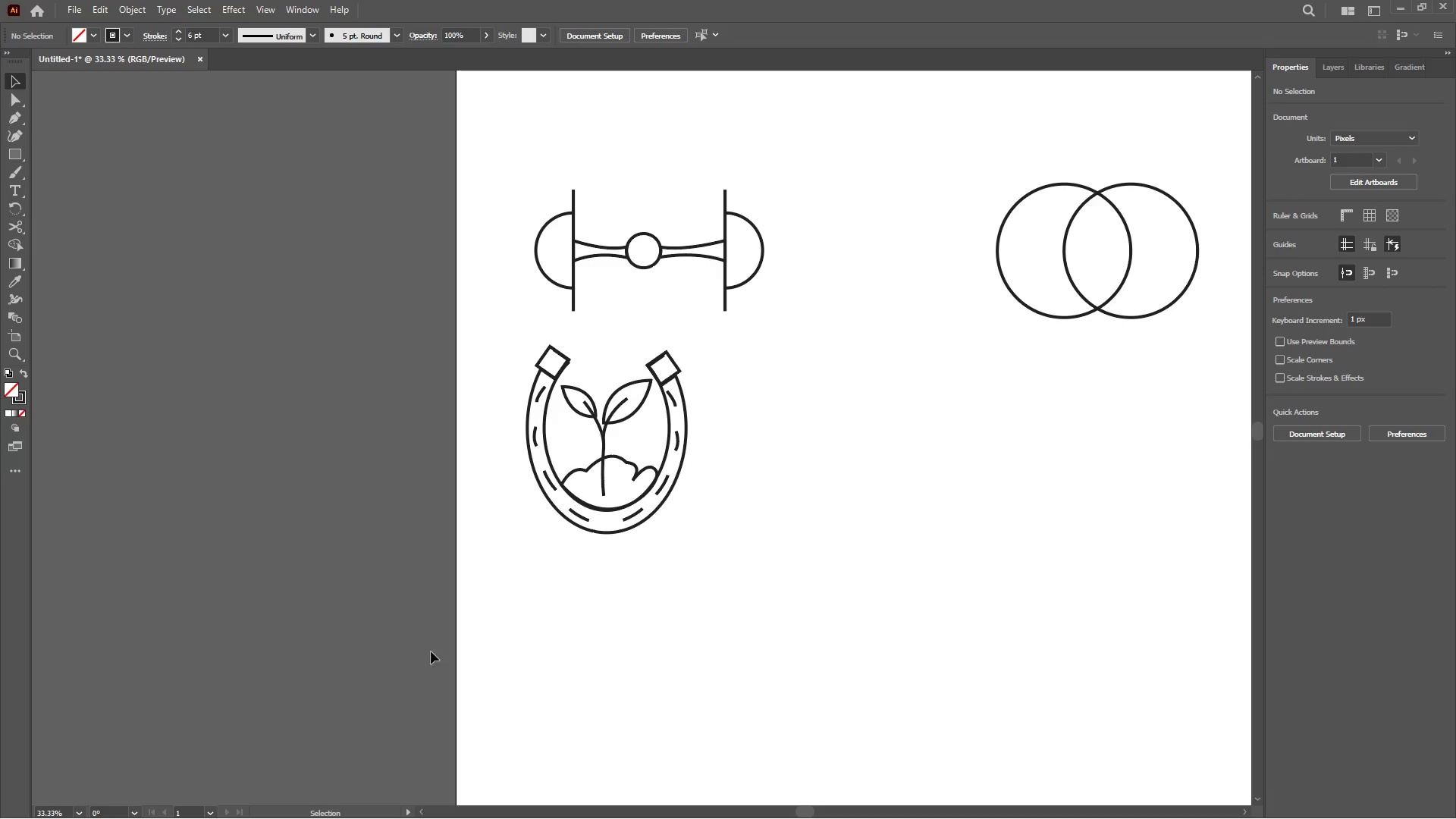 
left_click([8, 124])
 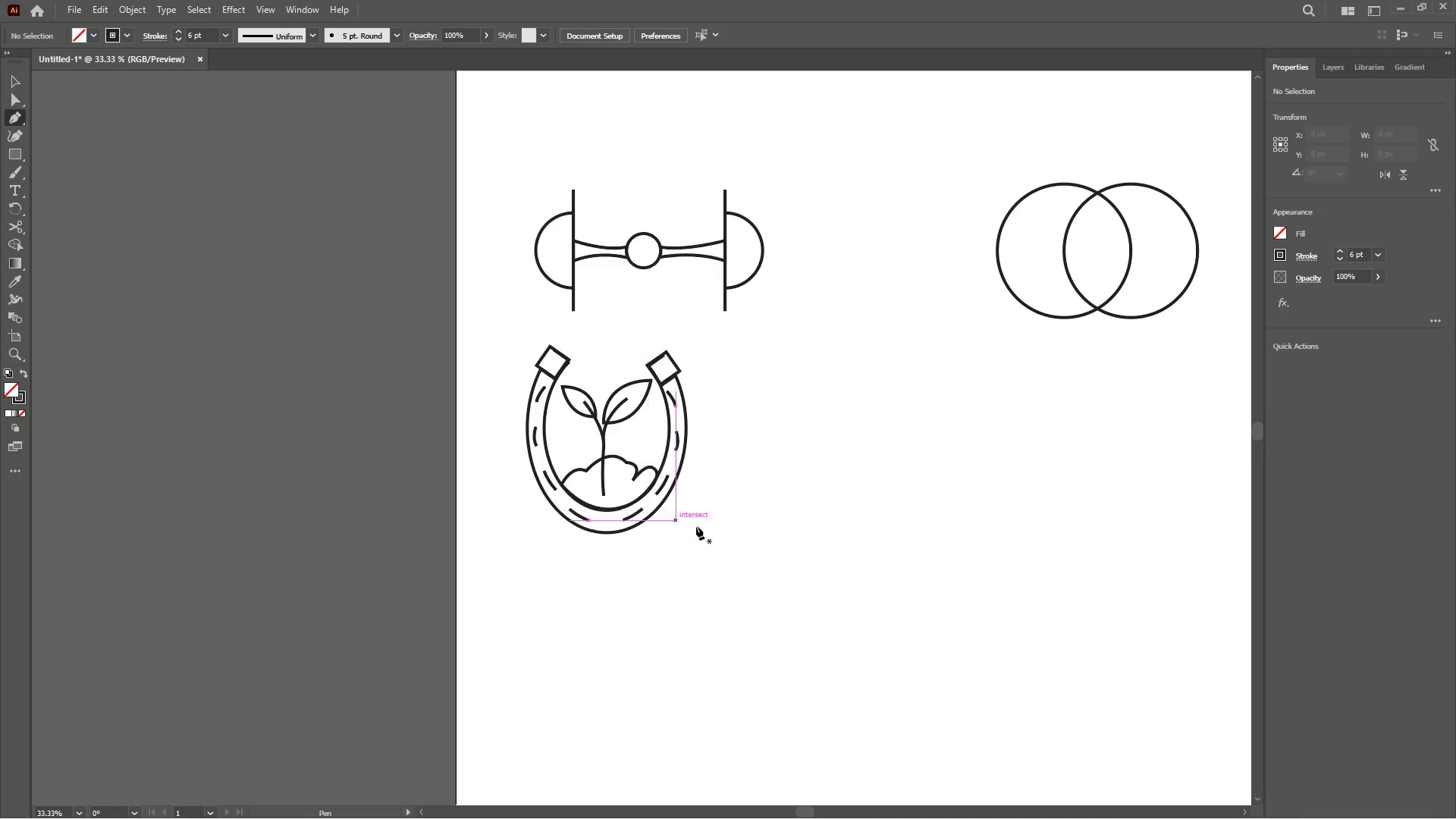 
left_click([771, 538])
 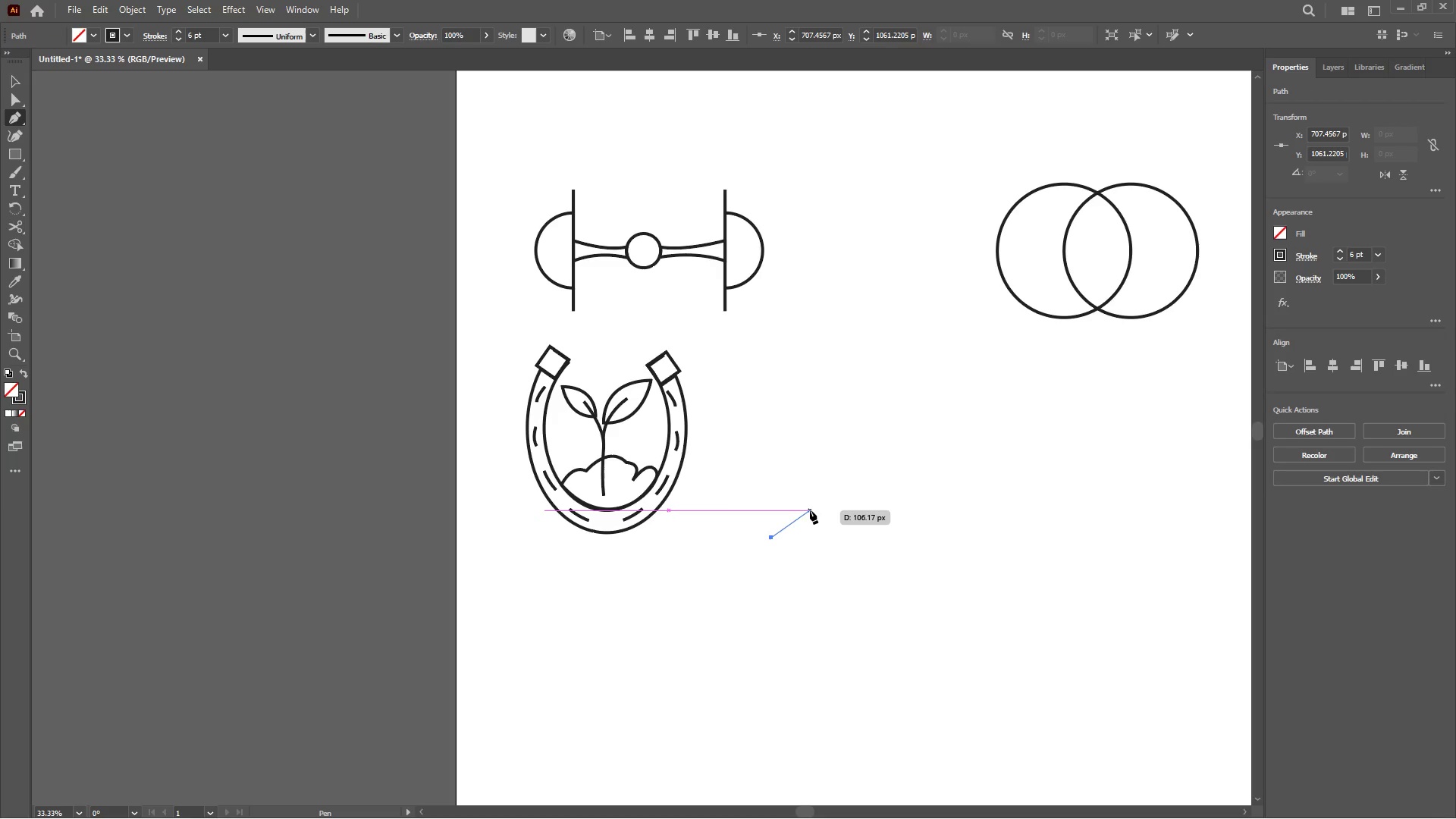 
left_click_drag(start_coordinate=[809, 511], to_coordinate=[830, 514])
 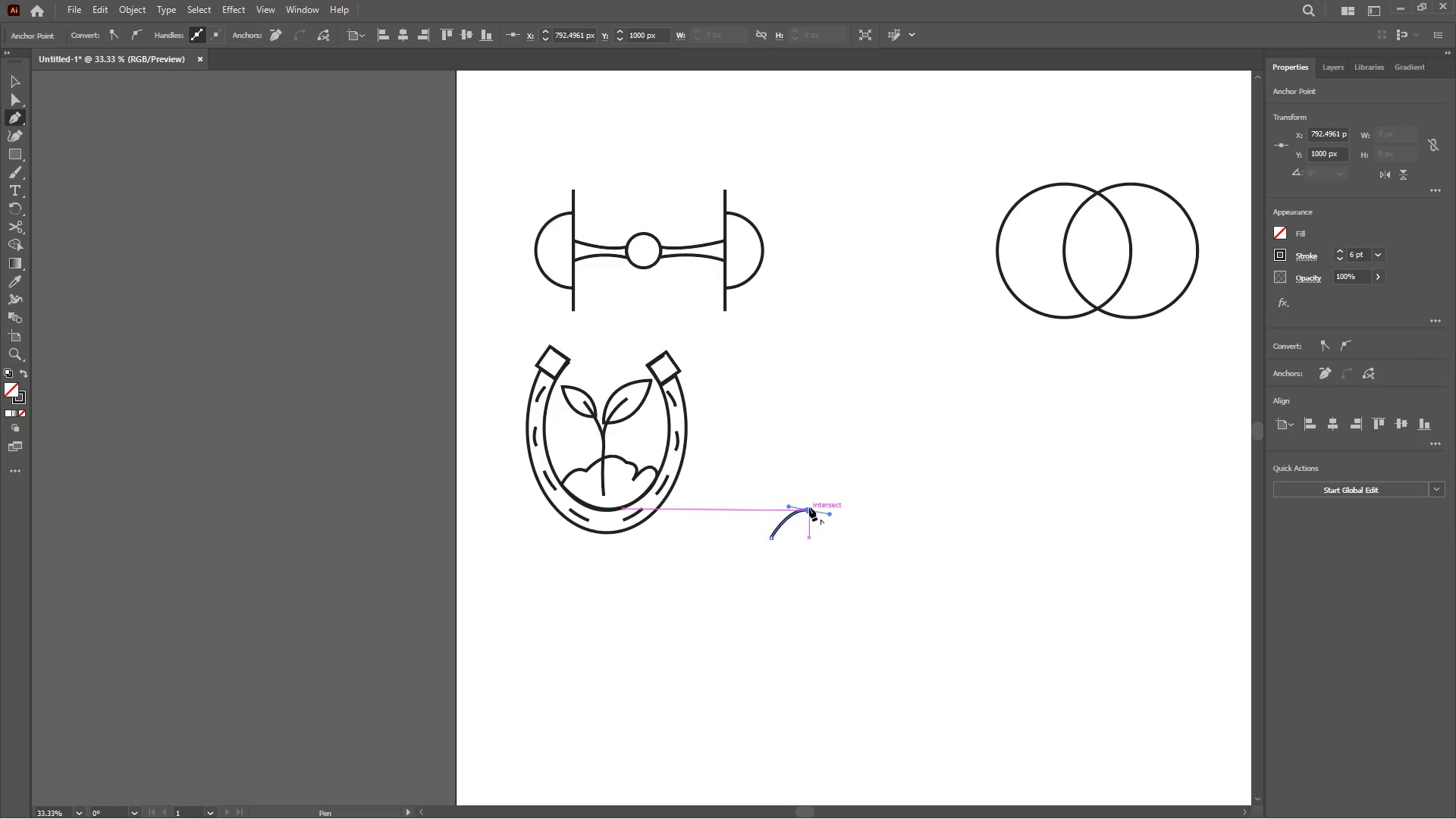 
left_click([809, 509])
 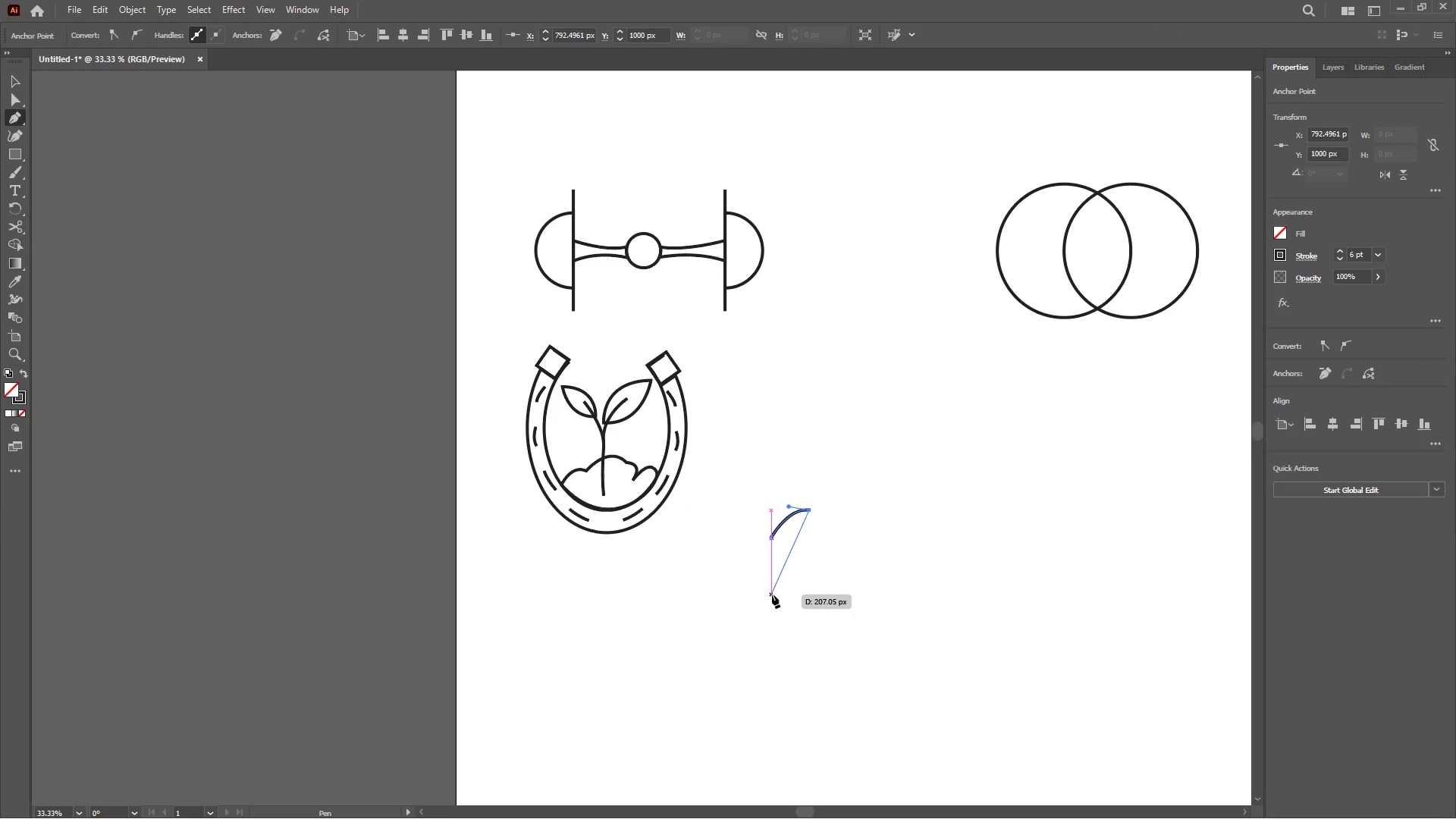 
left_click_drag(start_coordinate=[771, 596], to_coordinate=[672, 664])
 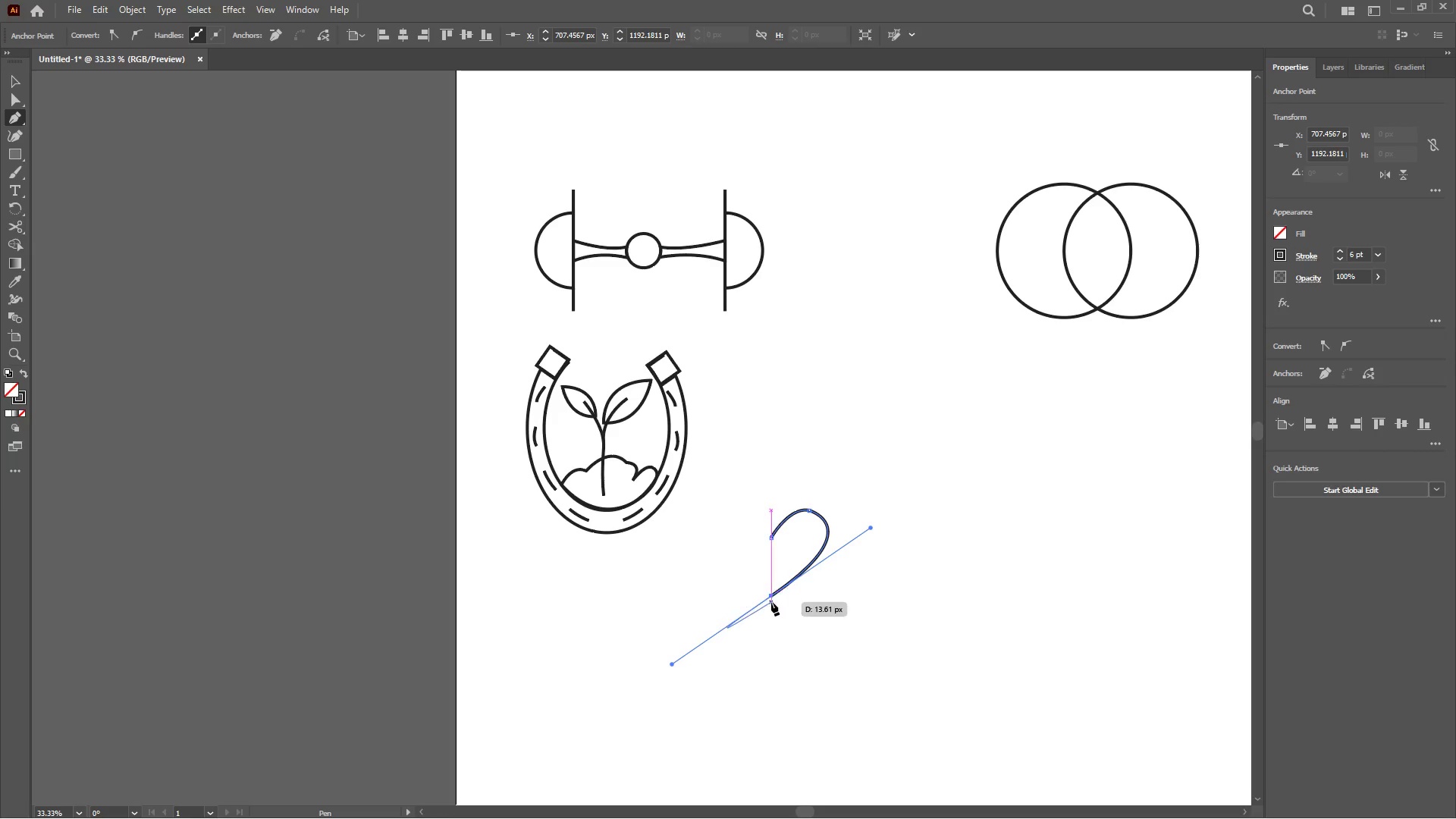 
left_click([770, 598])
 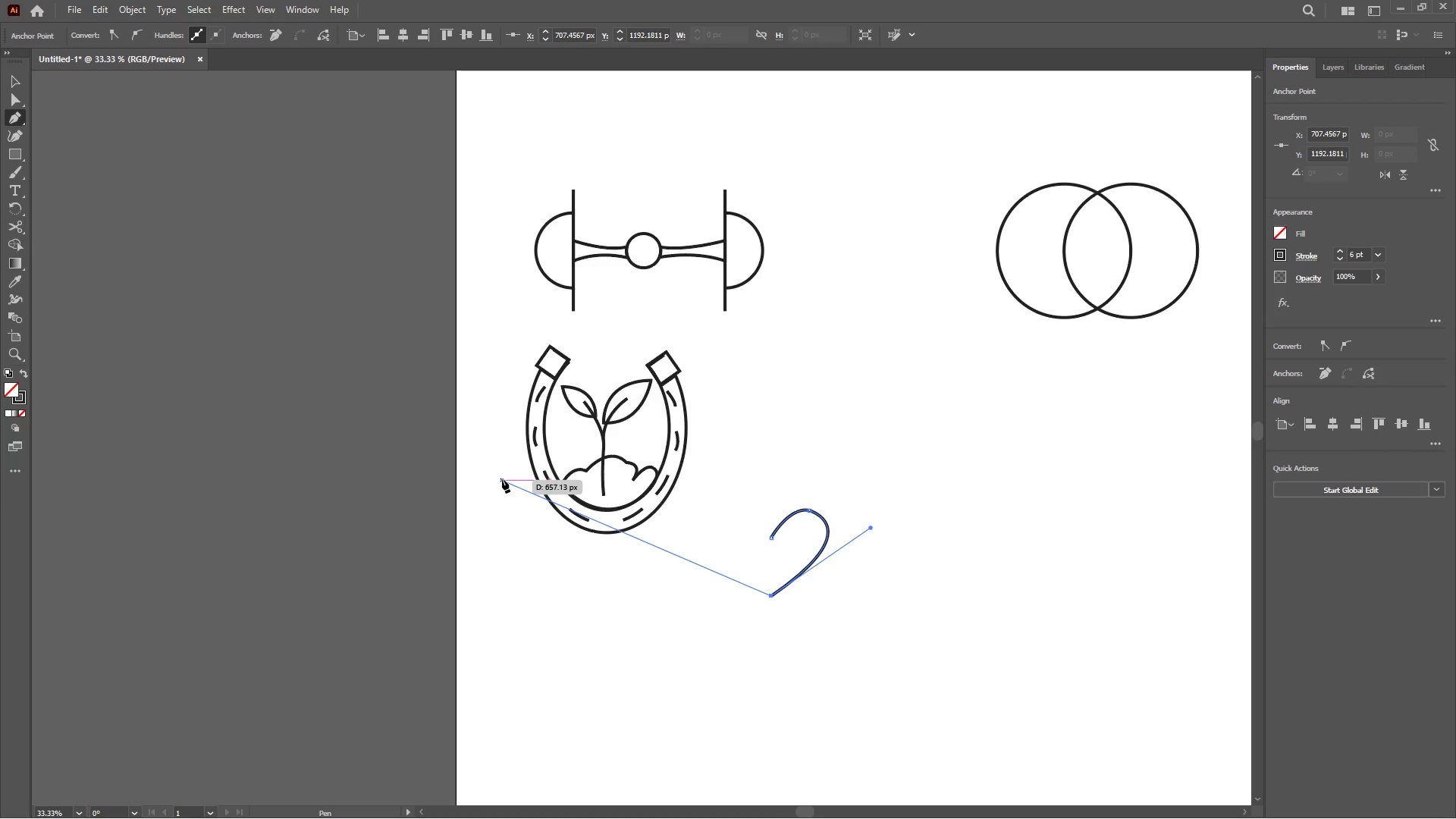 
key(Escape)
 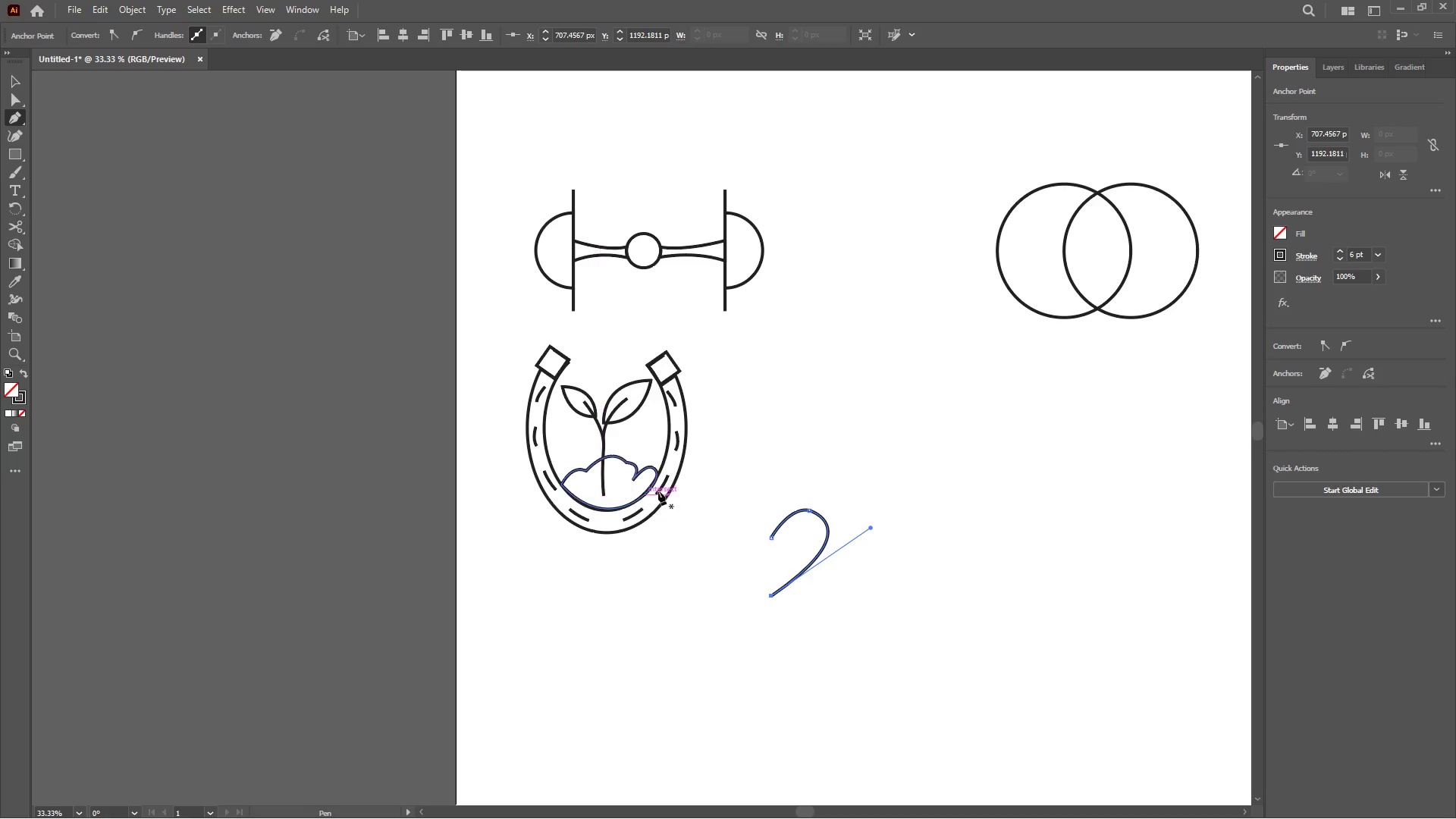 
left_click_drag(start_coordinate=[744, 469], to_coordinate=[754, 494])
 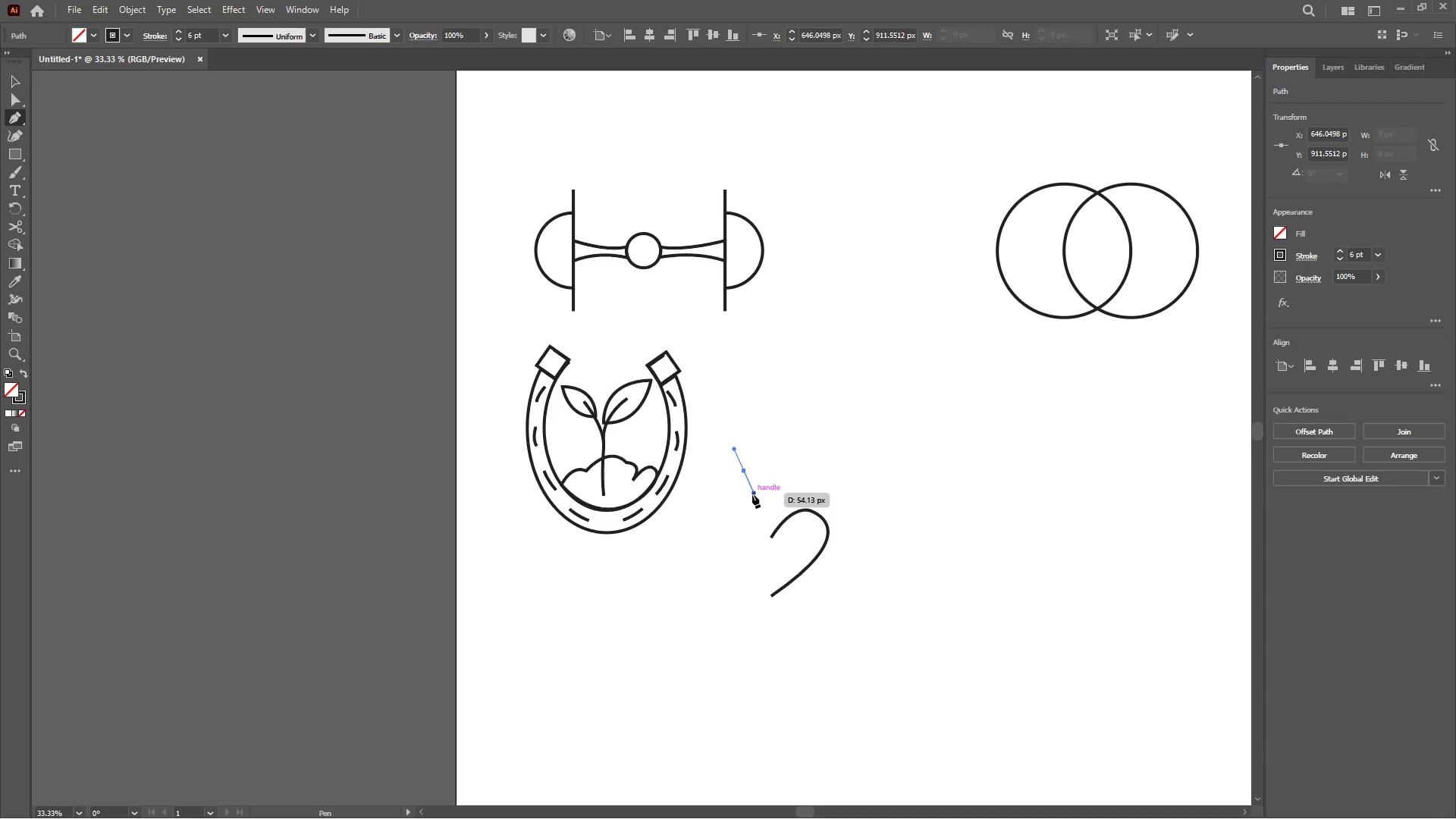 
key(Delete)
 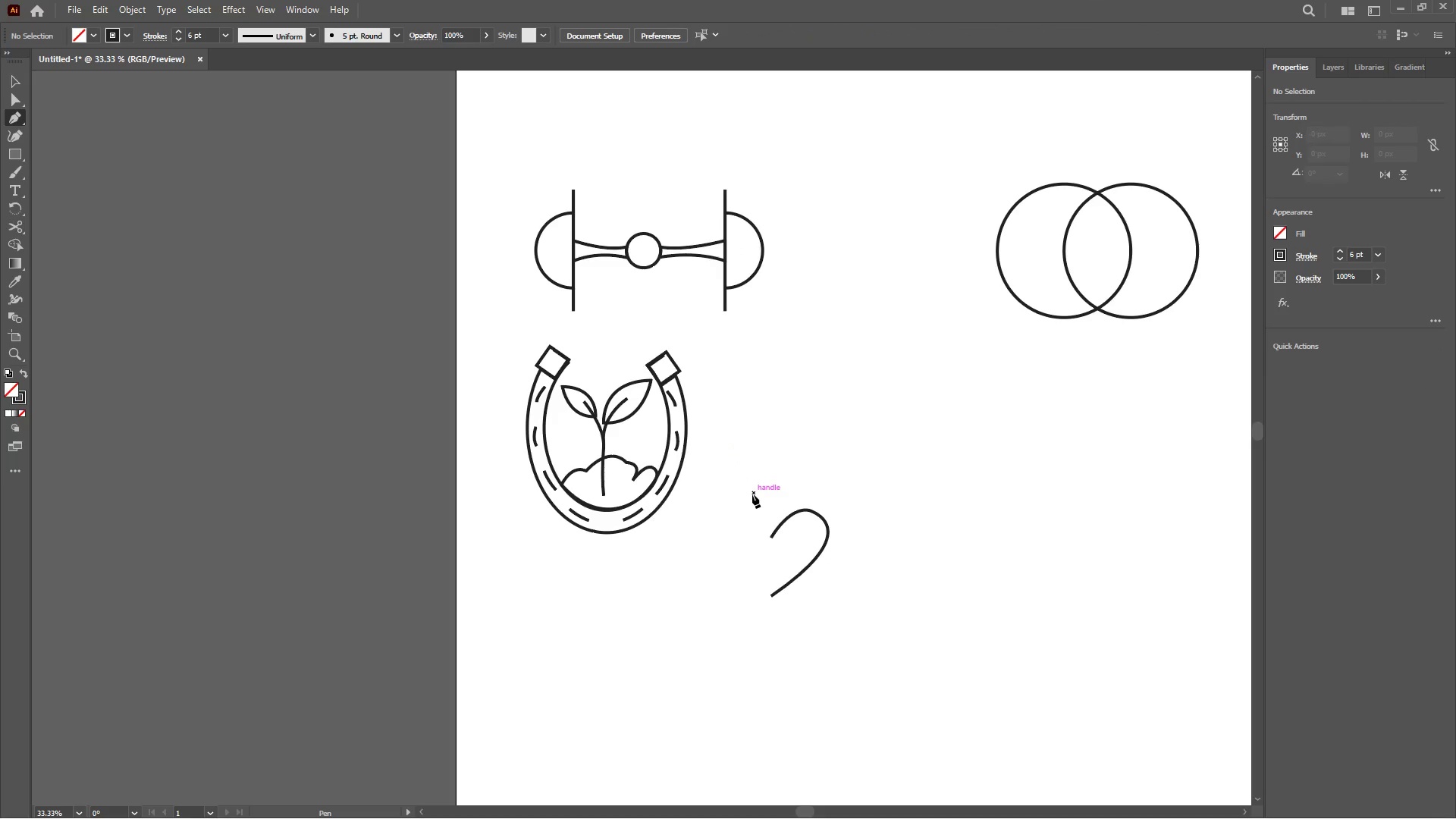 
scroll: coordinate [752, 494], scroll_direction: up, amount: 1.0
 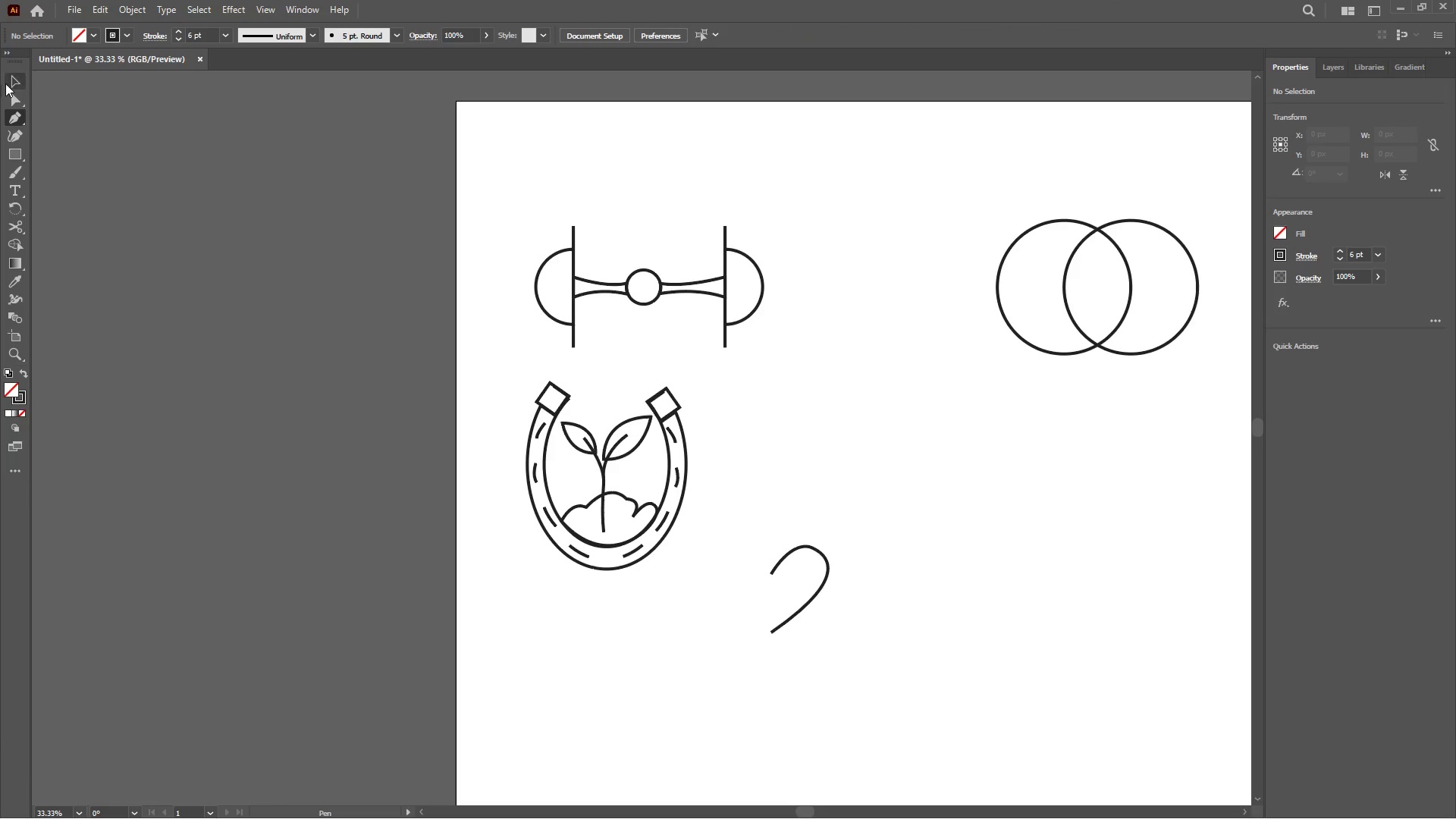 
left_click([9, 86])
 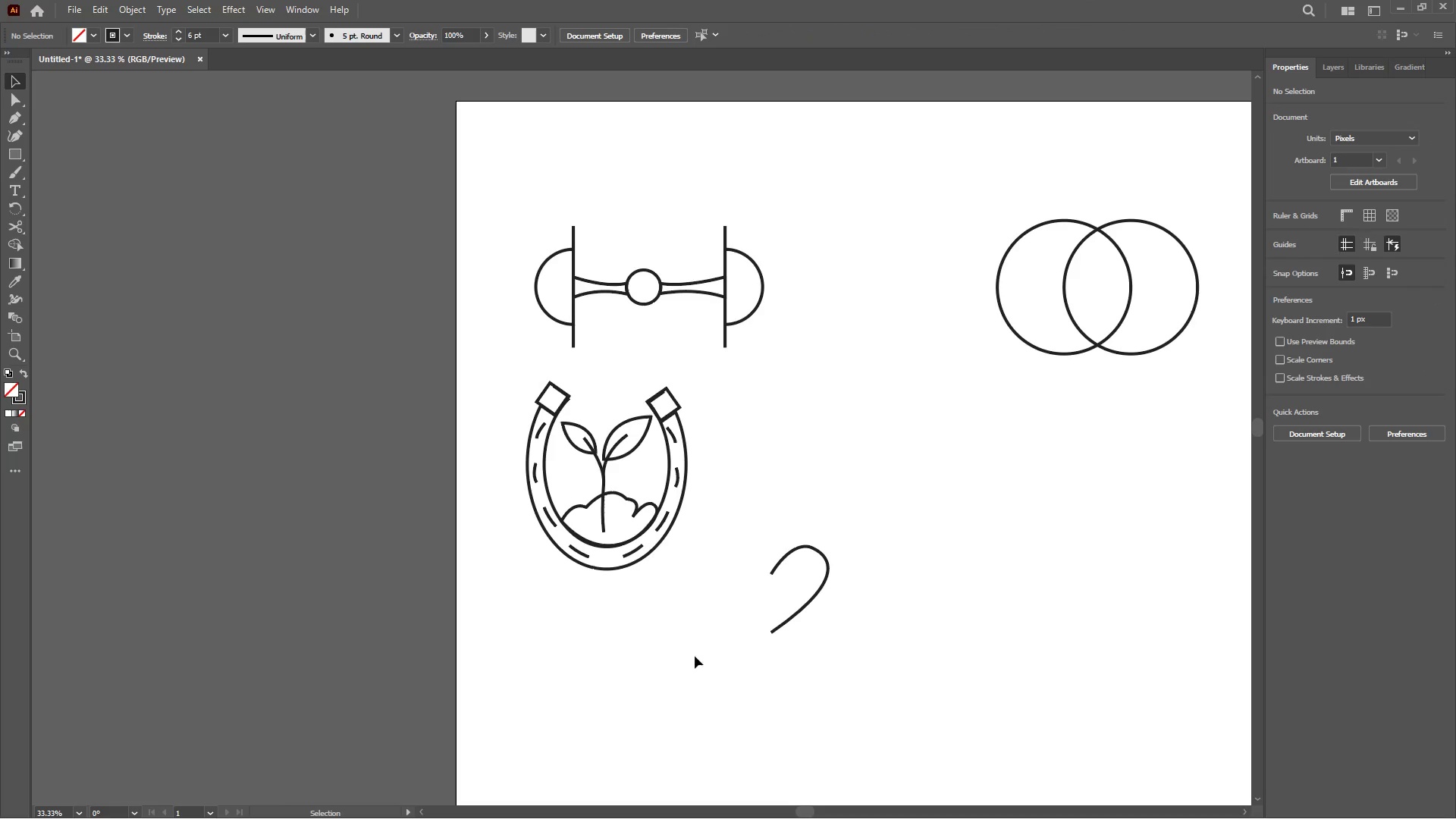 
left_click_drag(start_coordinate=[701, 511], to_coordinate=[1193, 770])
 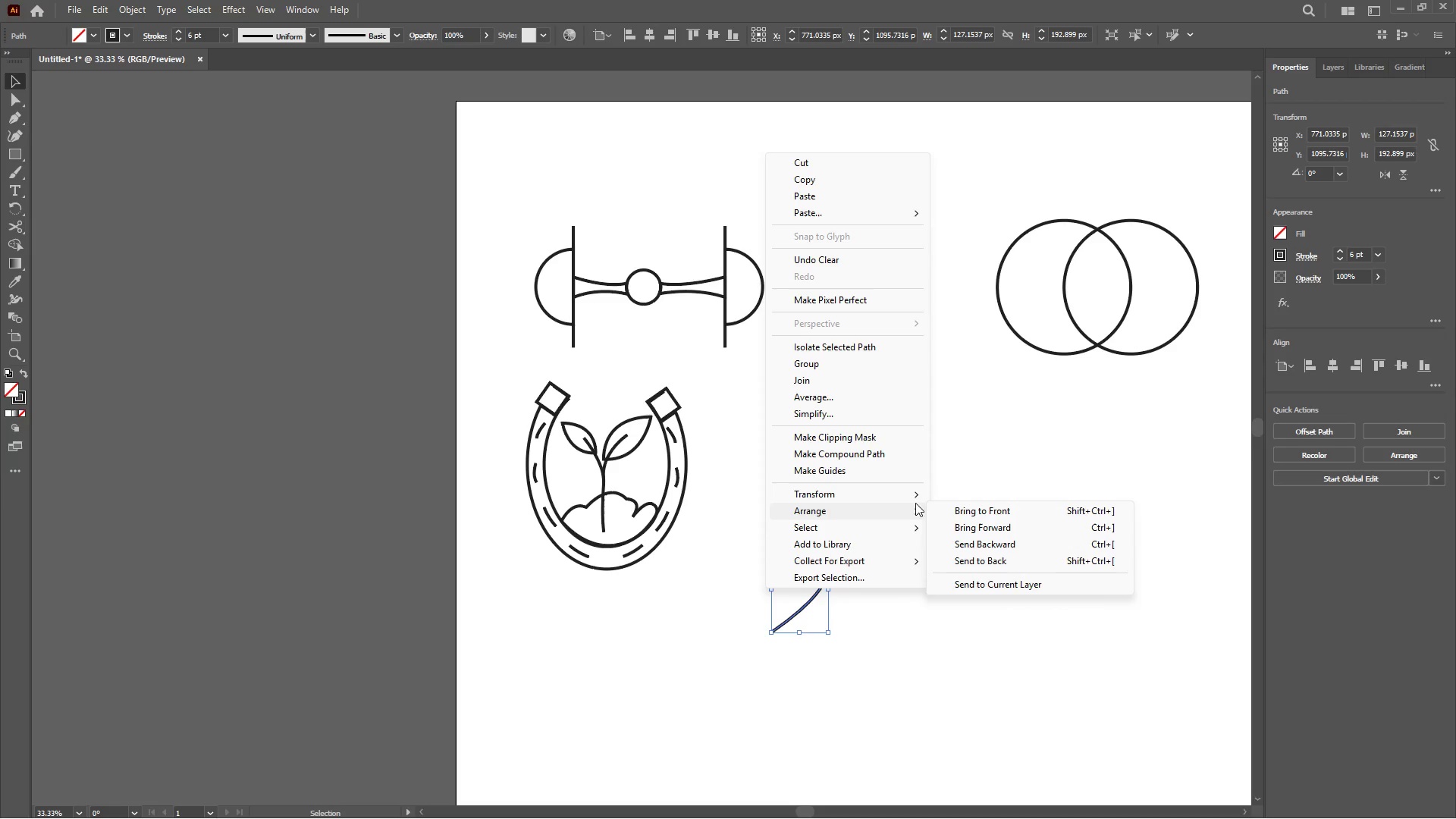 
wait(6.28)
 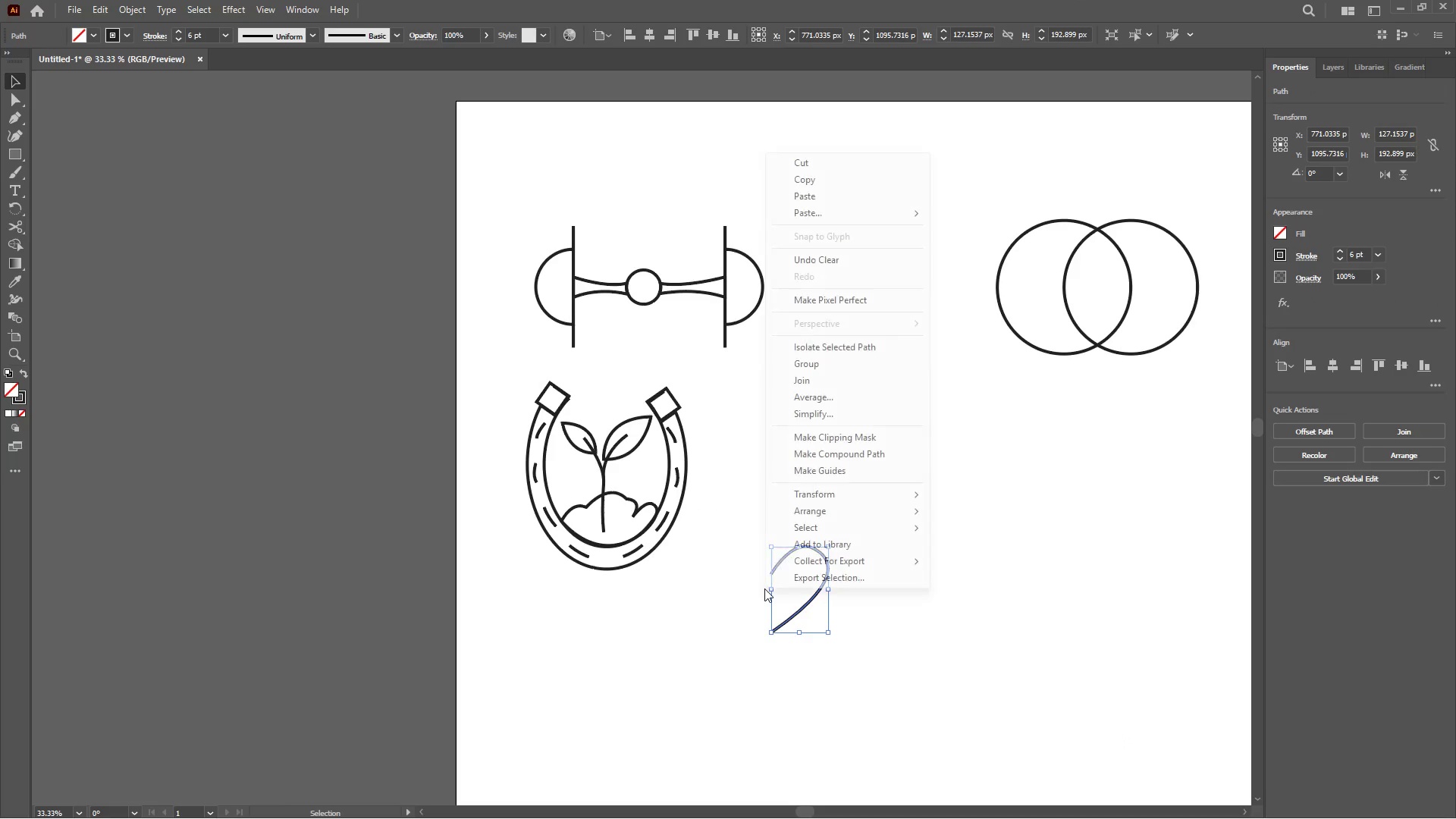 
left_click([977, 552])
 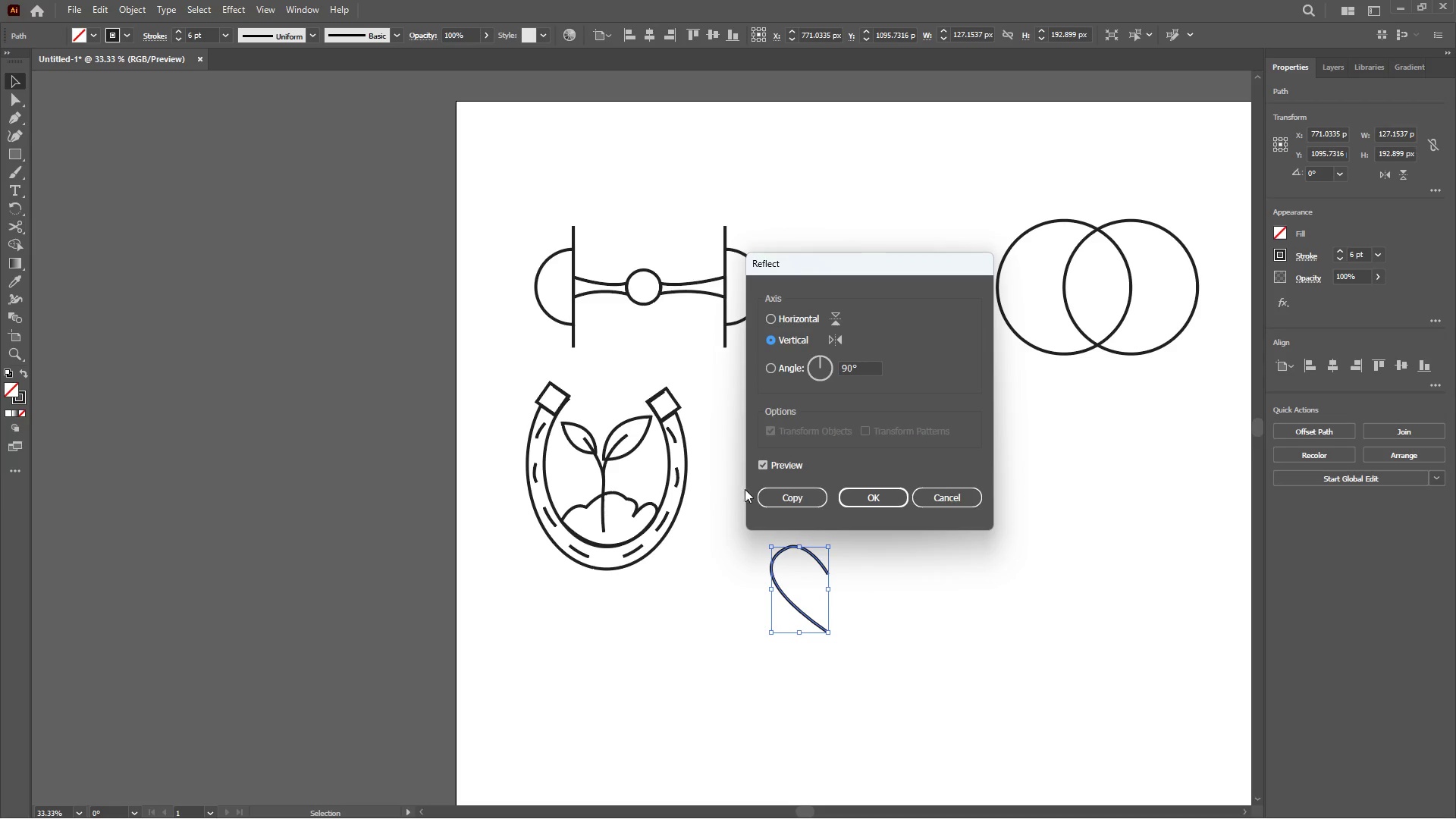 
left_click([790, 491])
 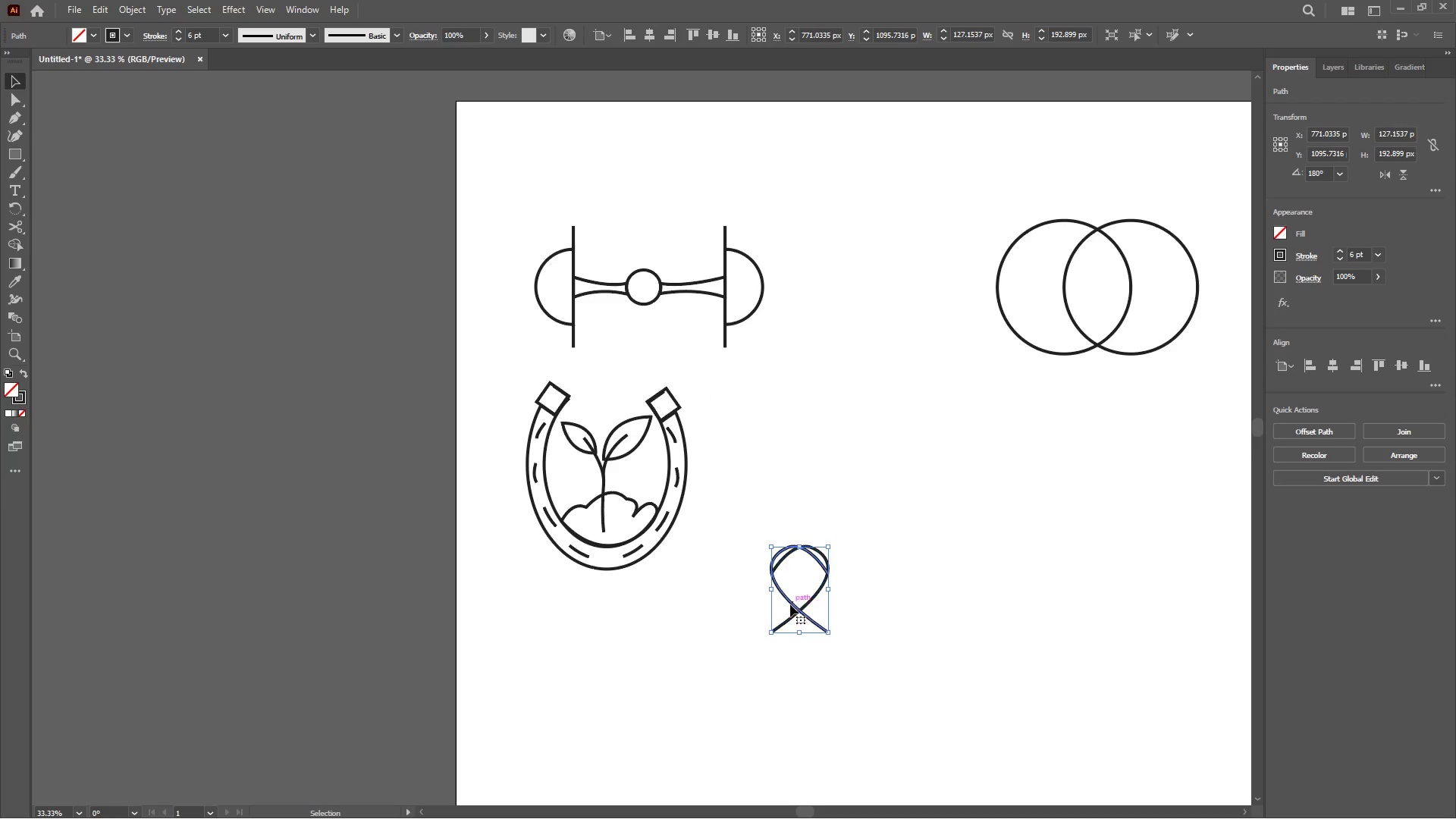 
left_click_drag(start_coordinate=[790, 603], to_coordinate=[733, 604])
 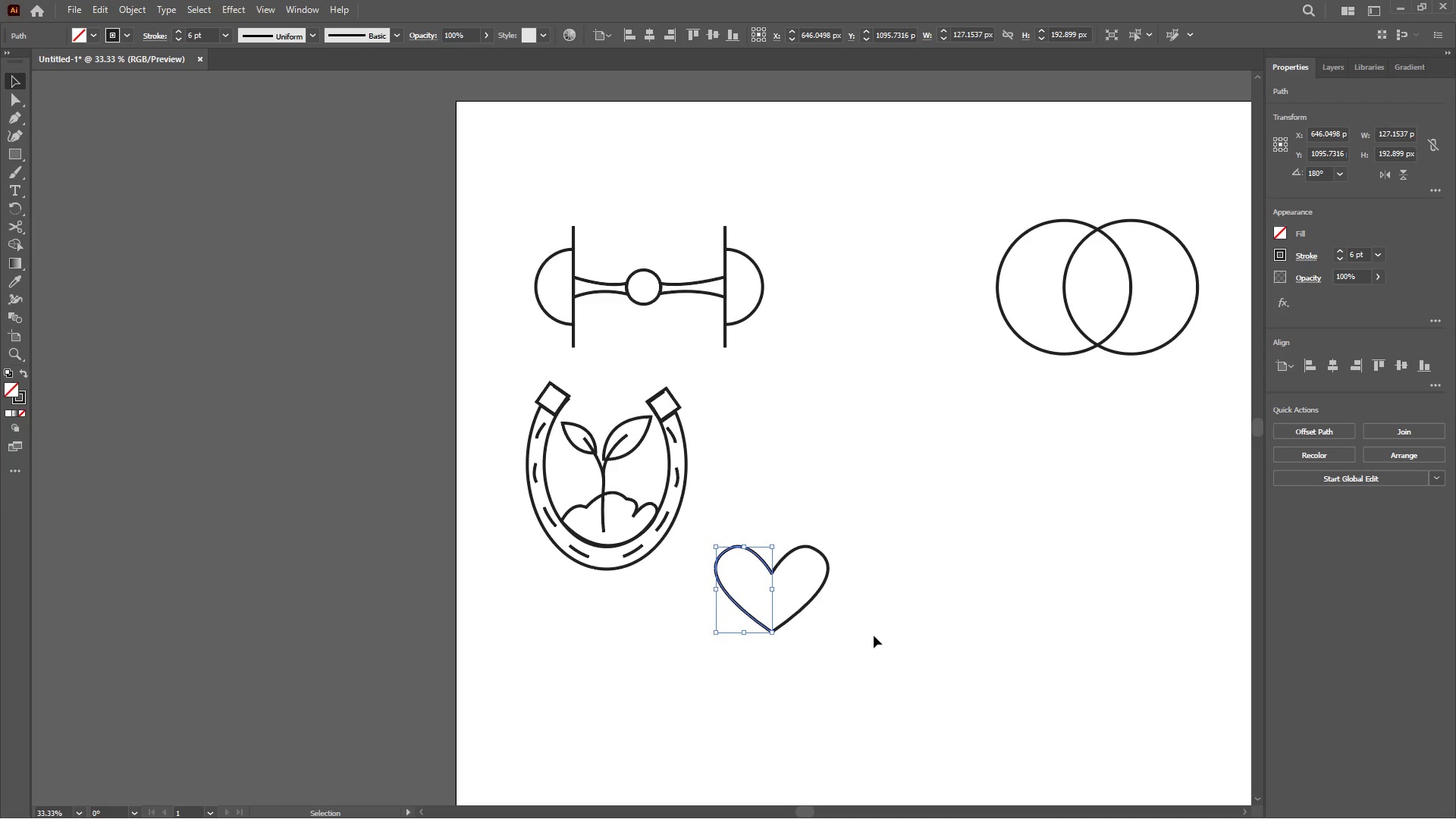 
left_click([874, 635])
 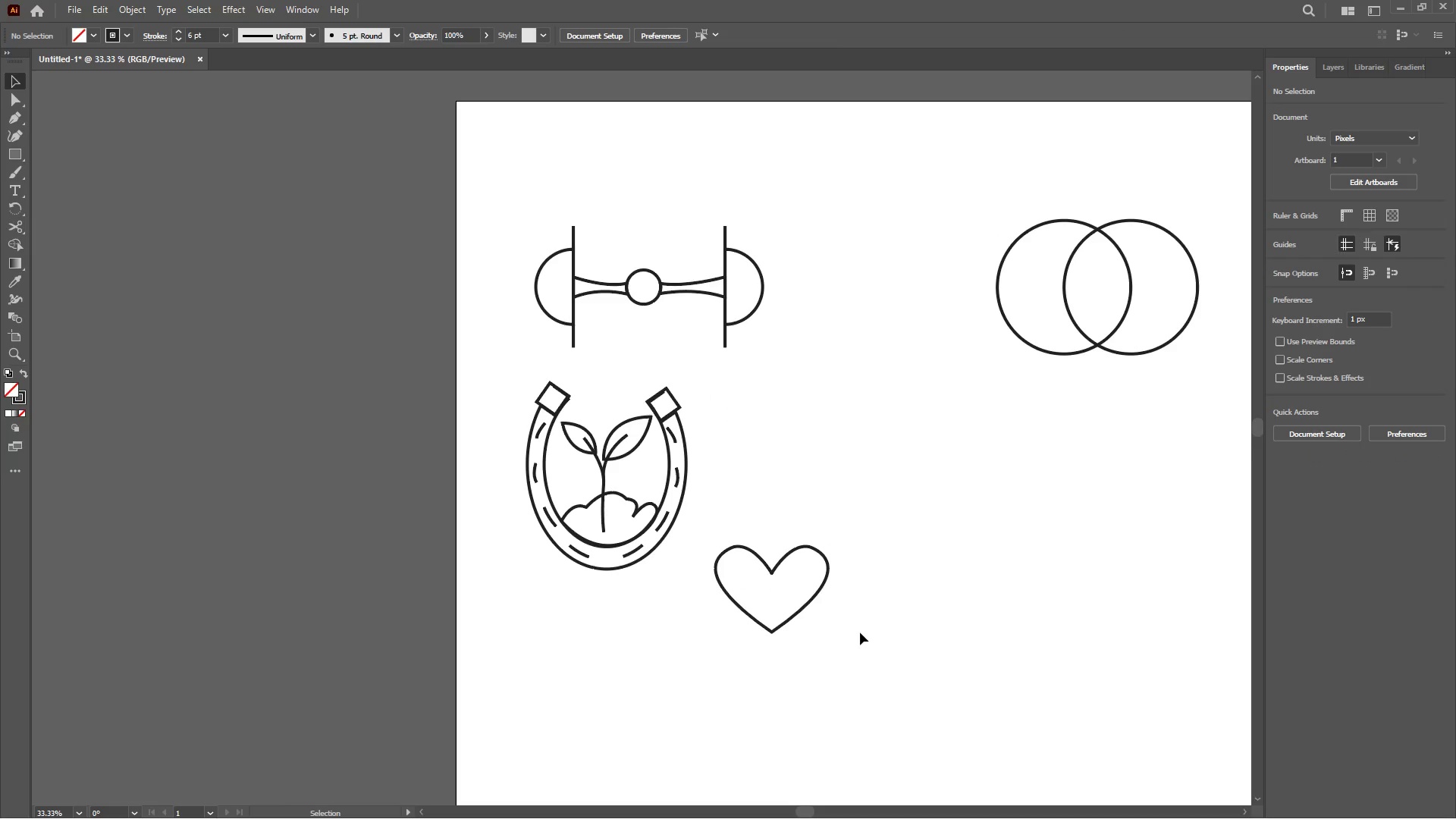 
left_click_drag(start_coordinate=[860, 632], to_coordinate=[695, 540])
 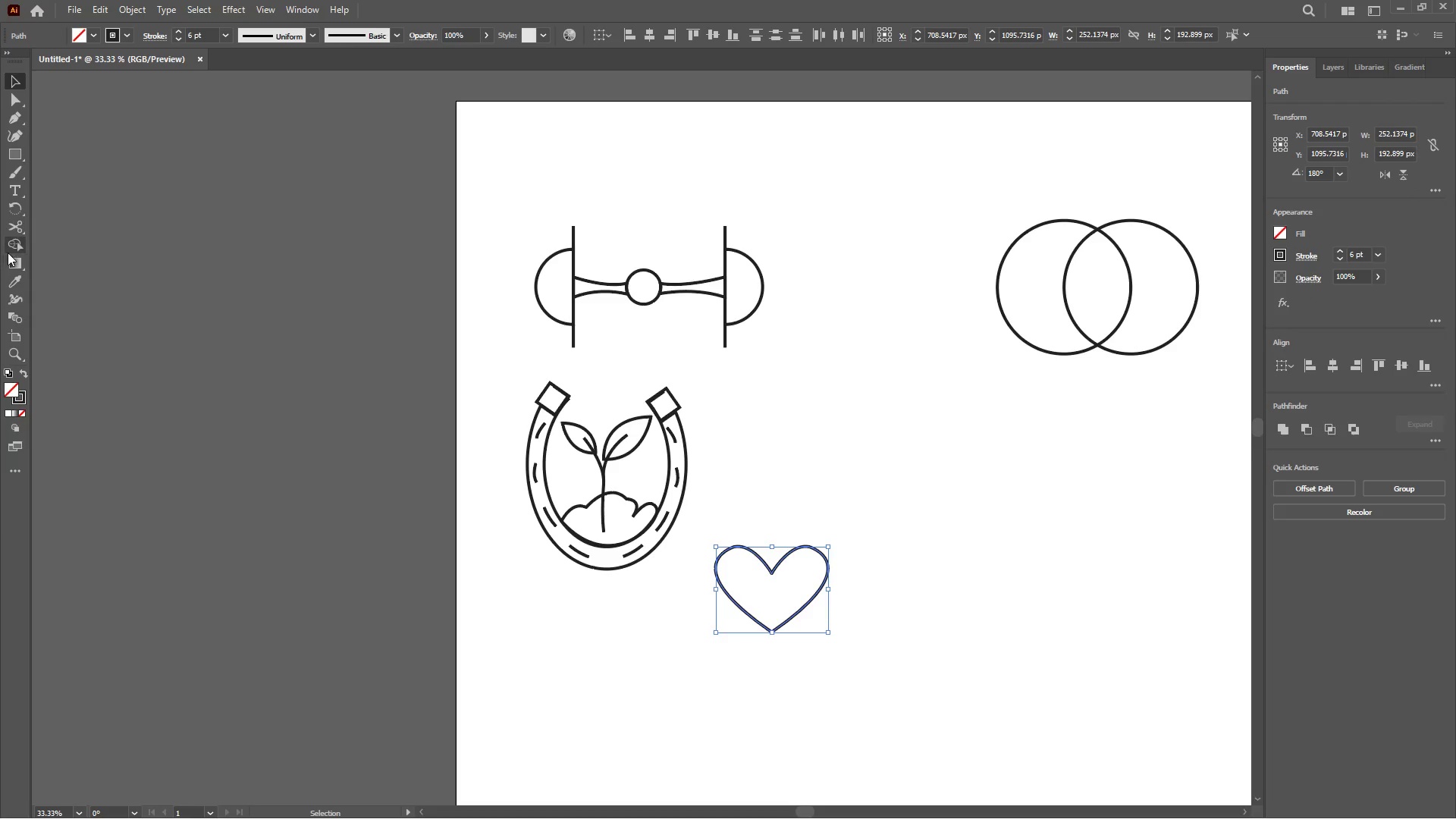 
left_click([9, 248])
 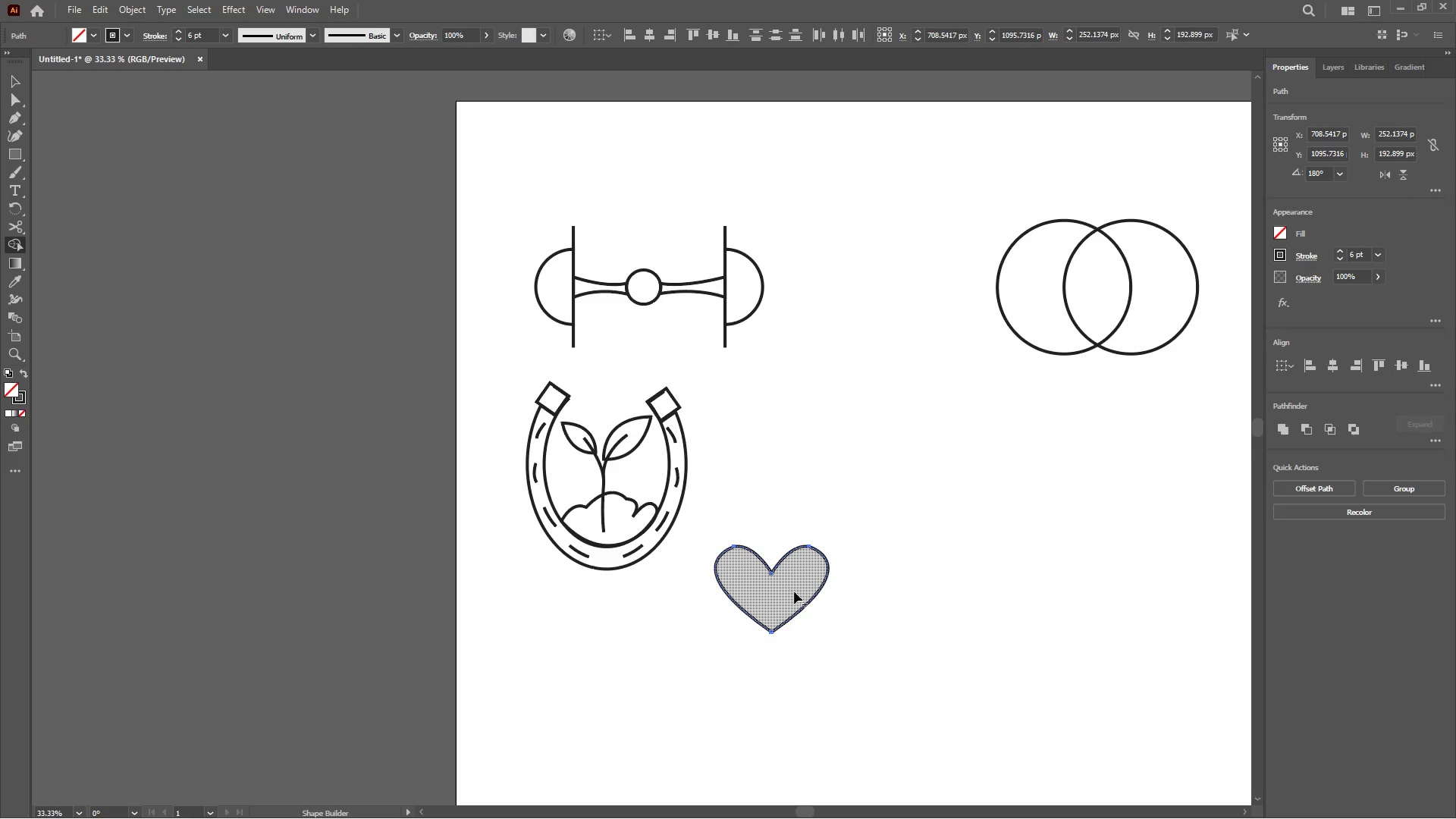 
left_click_drag(start_coordinate=[799, 575], to_coordinate=[720, 577])
 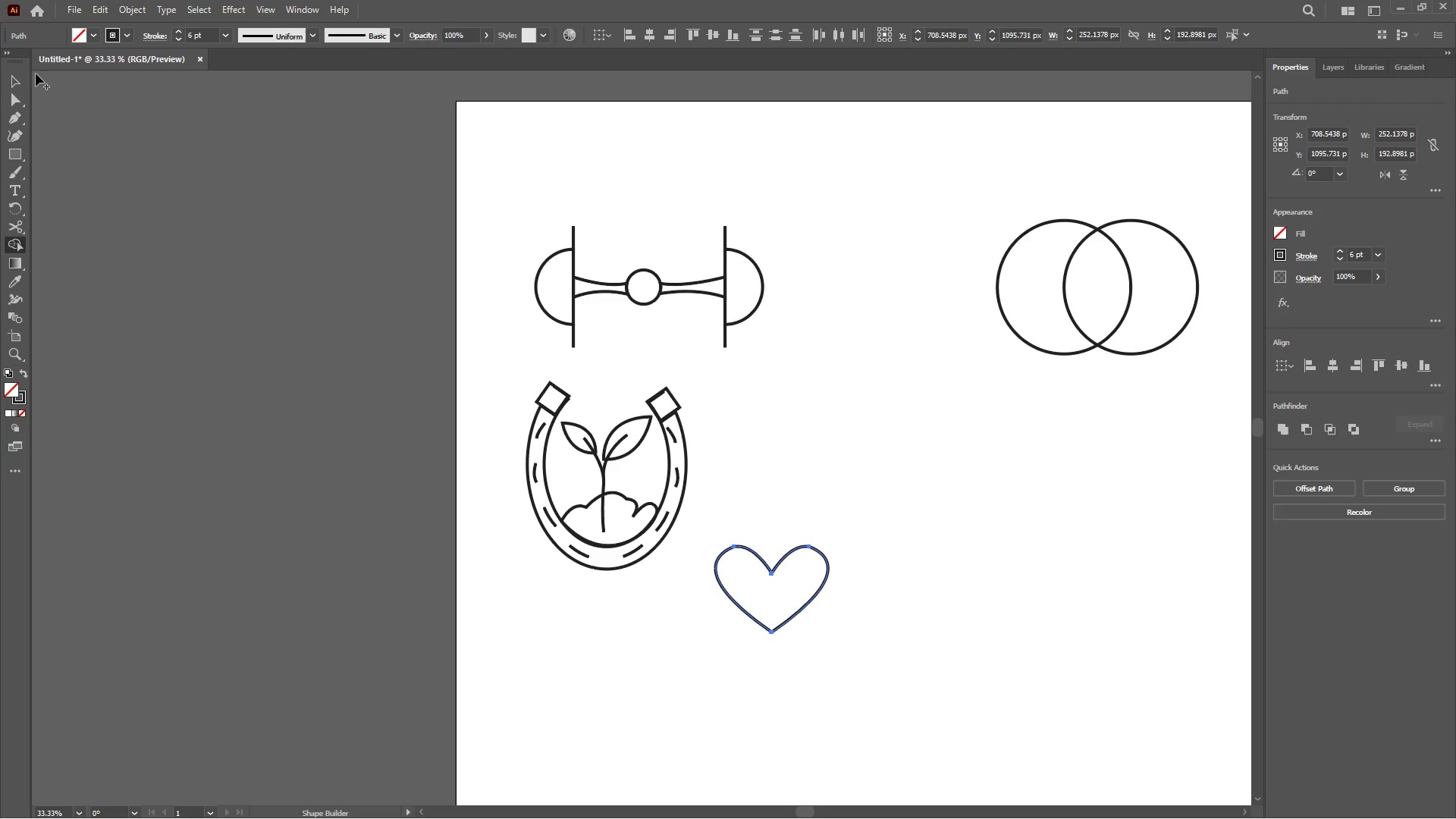 
left_click([22, 78])
 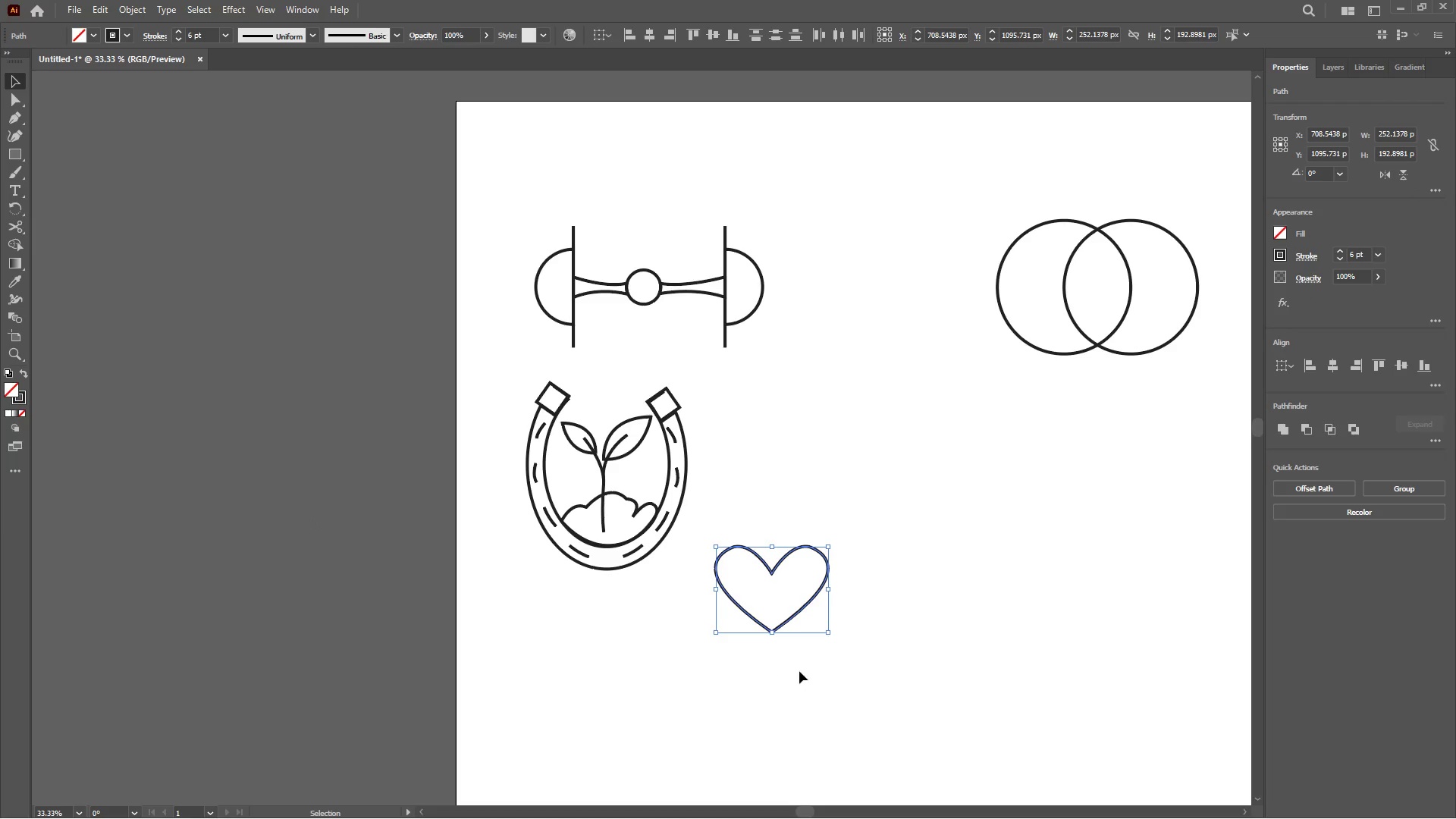 
left_click([810, 667])
 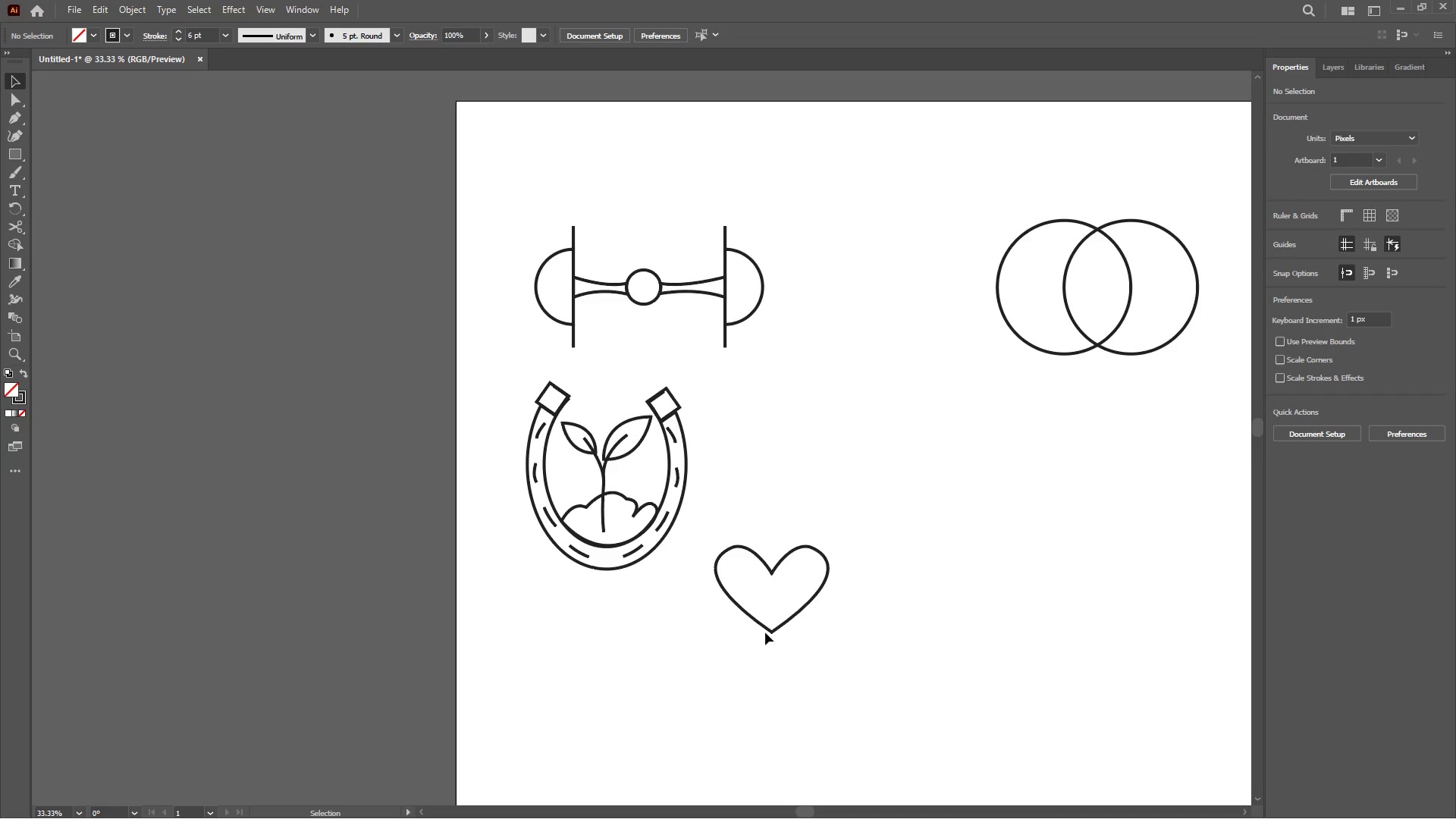 
wait(13.45)
 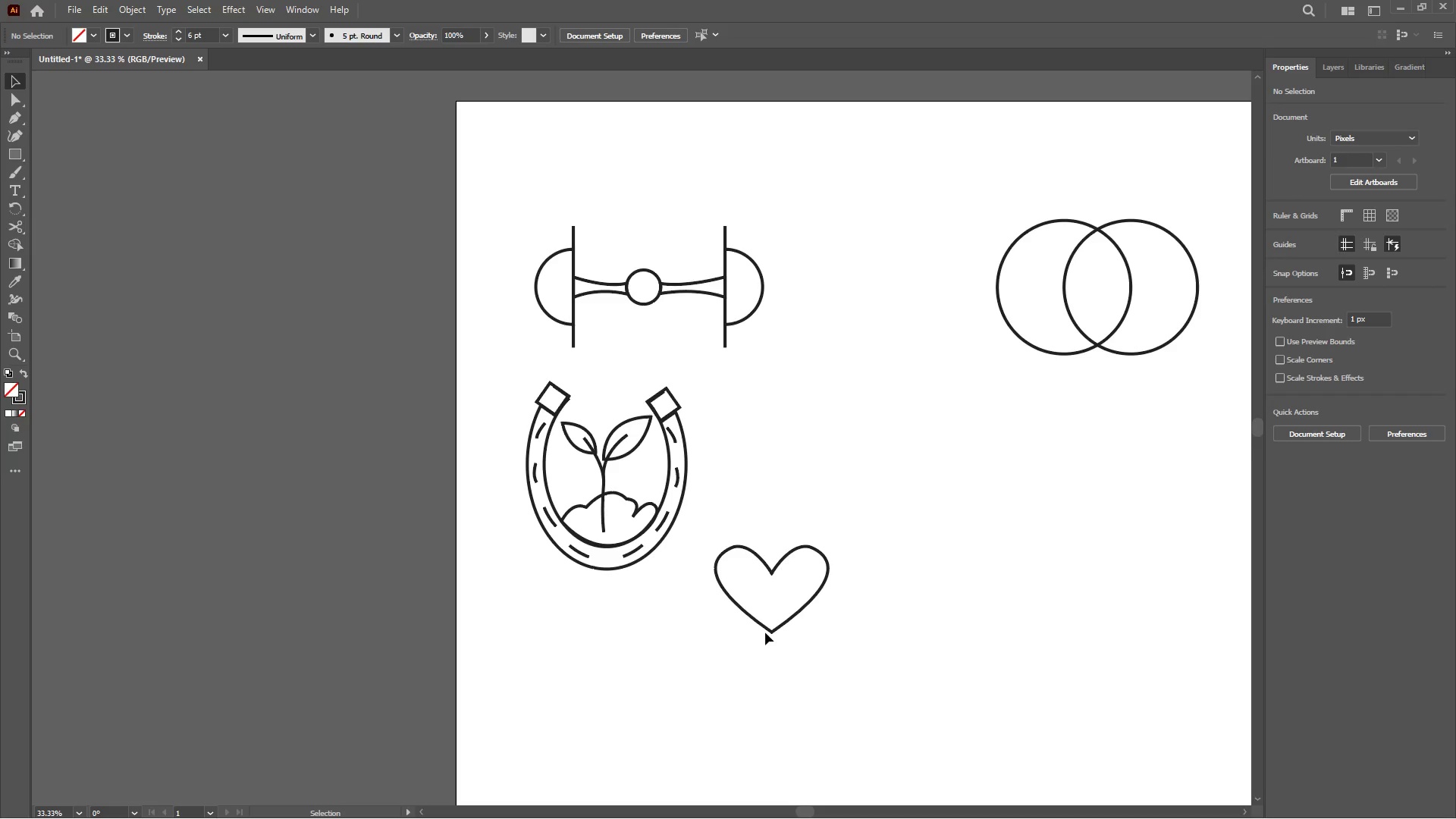 
left_click([651, 541])
 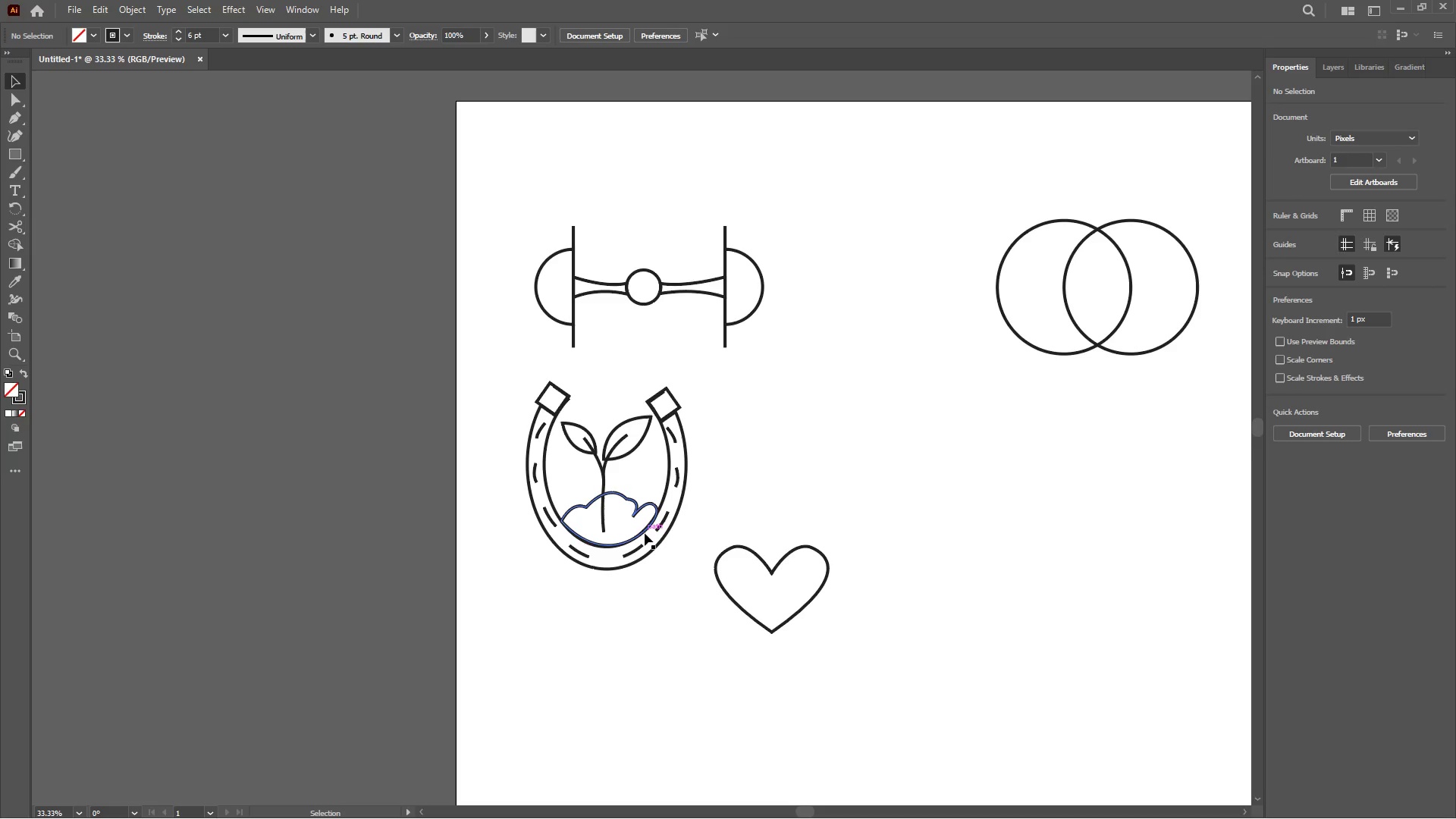 
left_click([645, 532])
 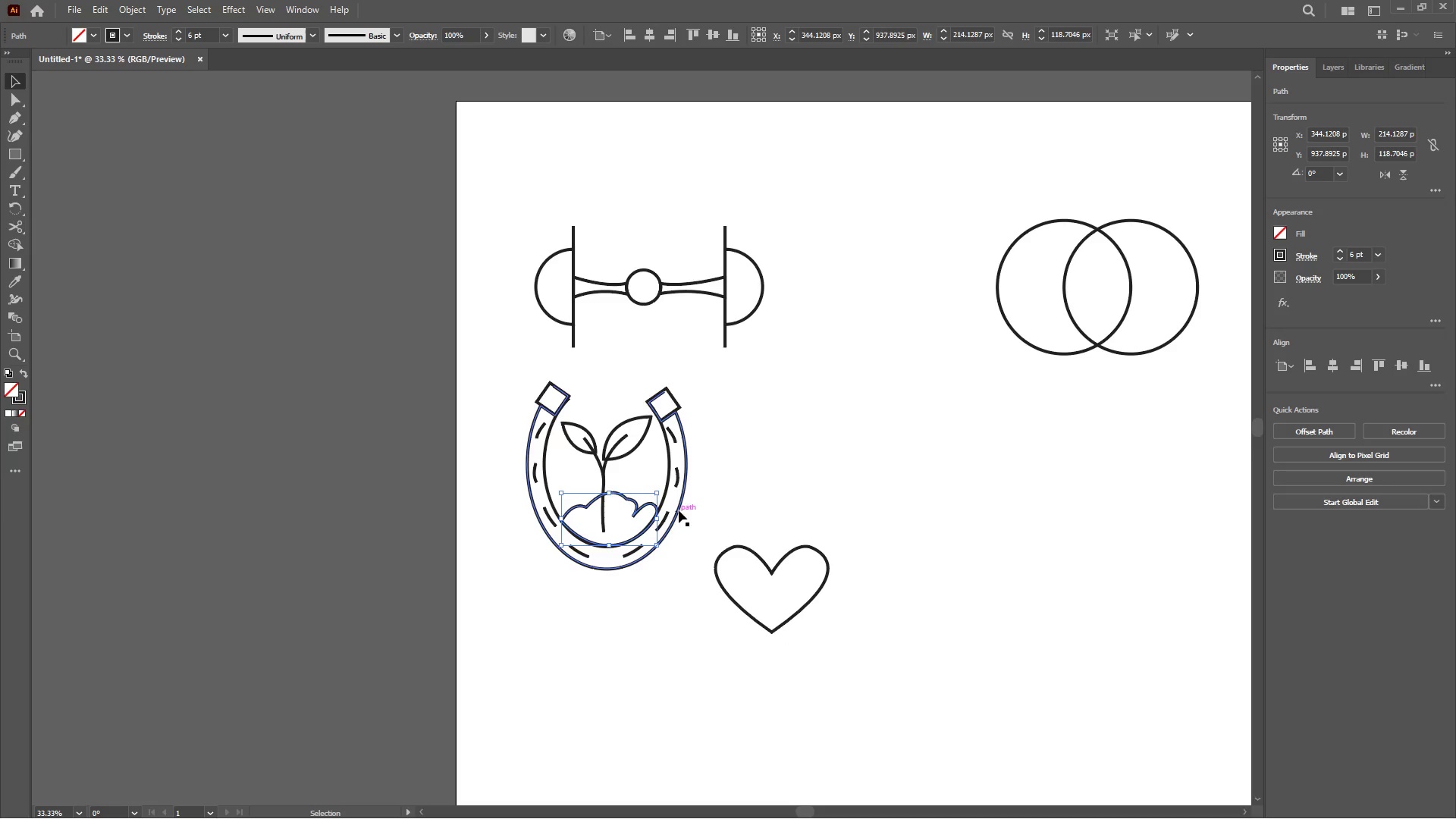 
left_click_drag(start_coordinate=[719, 476], to_coordinate=[643, 463])
 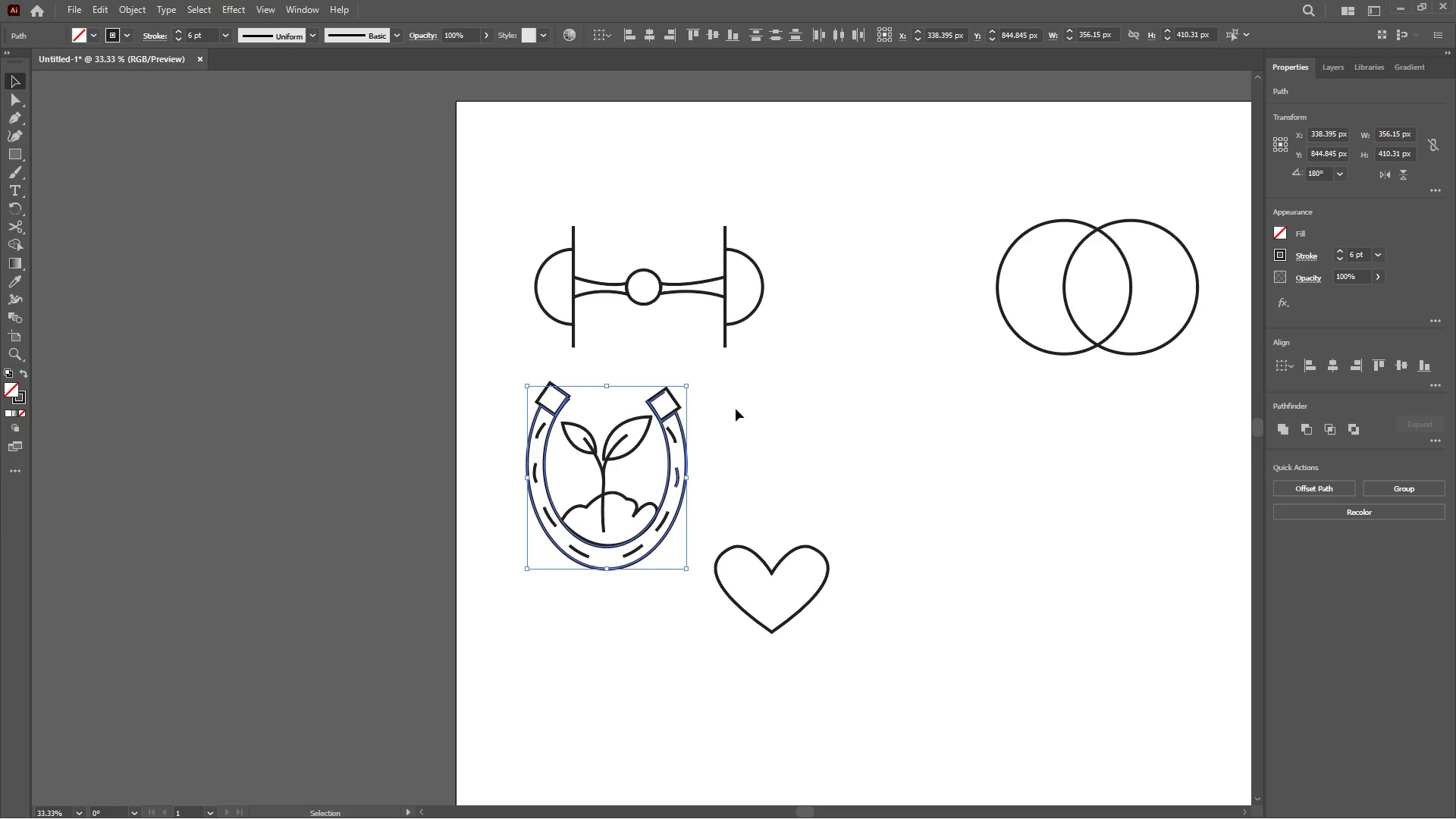 
key(Control+ControlRight)
 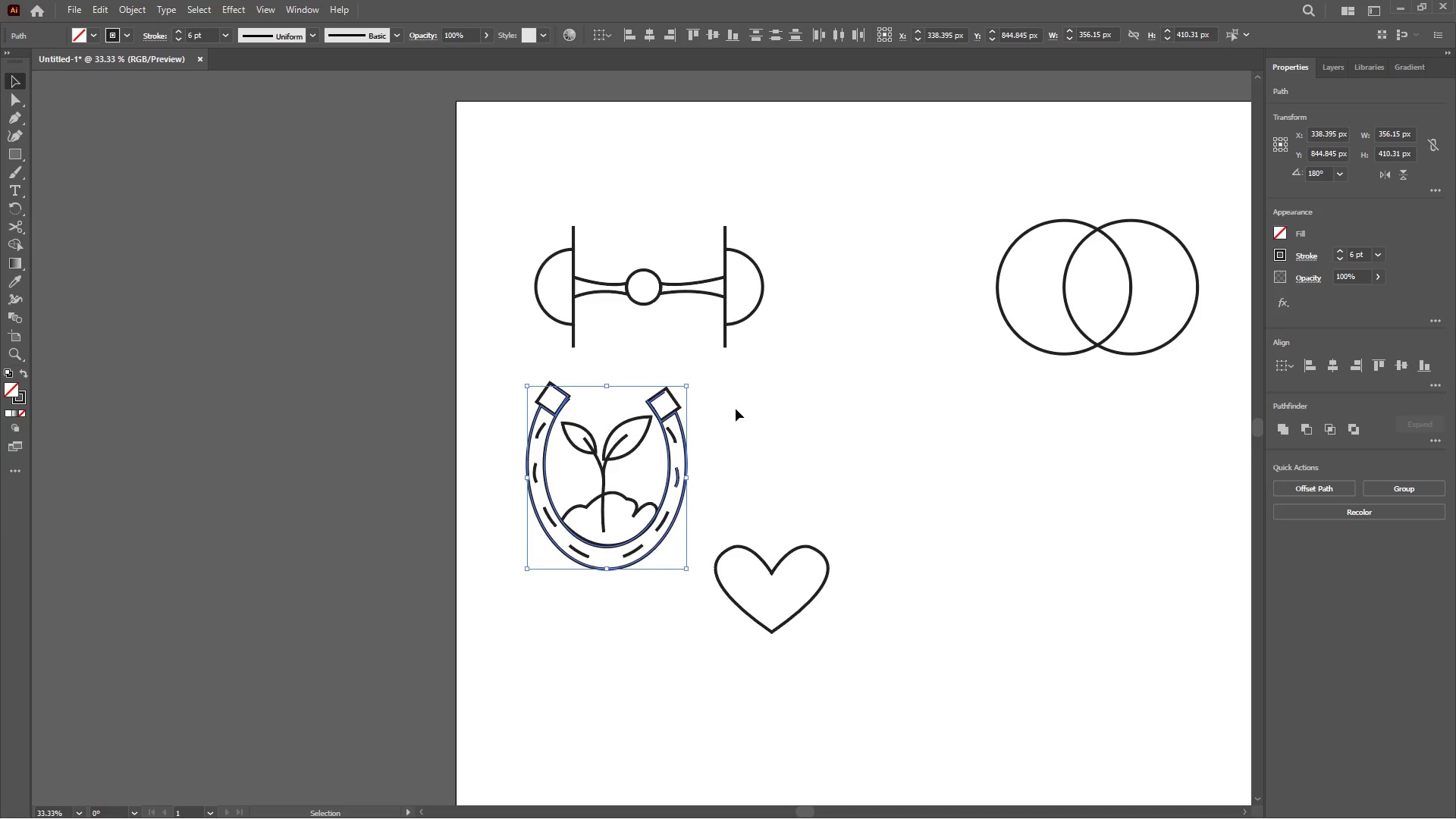 
key(Control+C)
 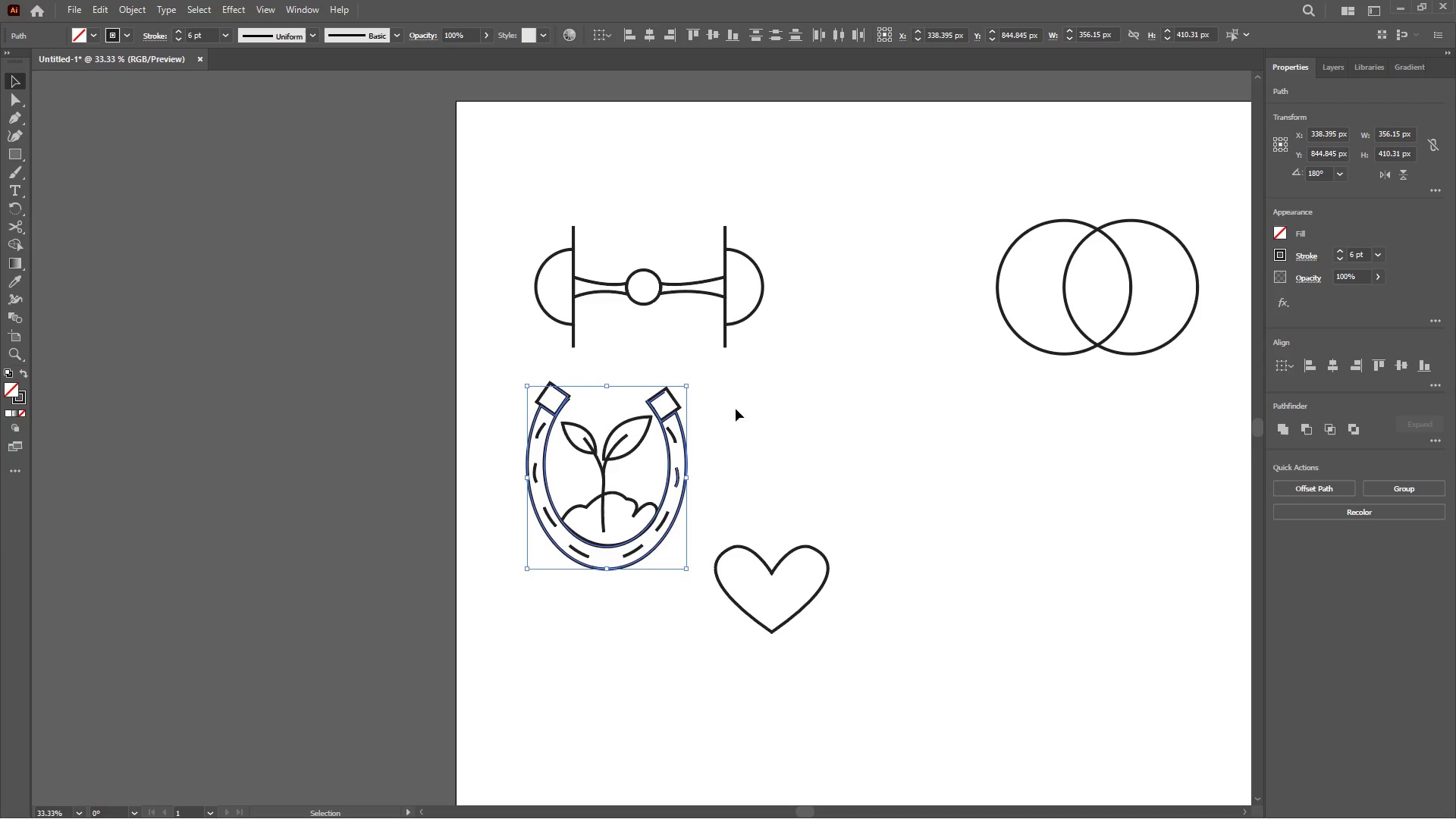 
key(Control+B)
 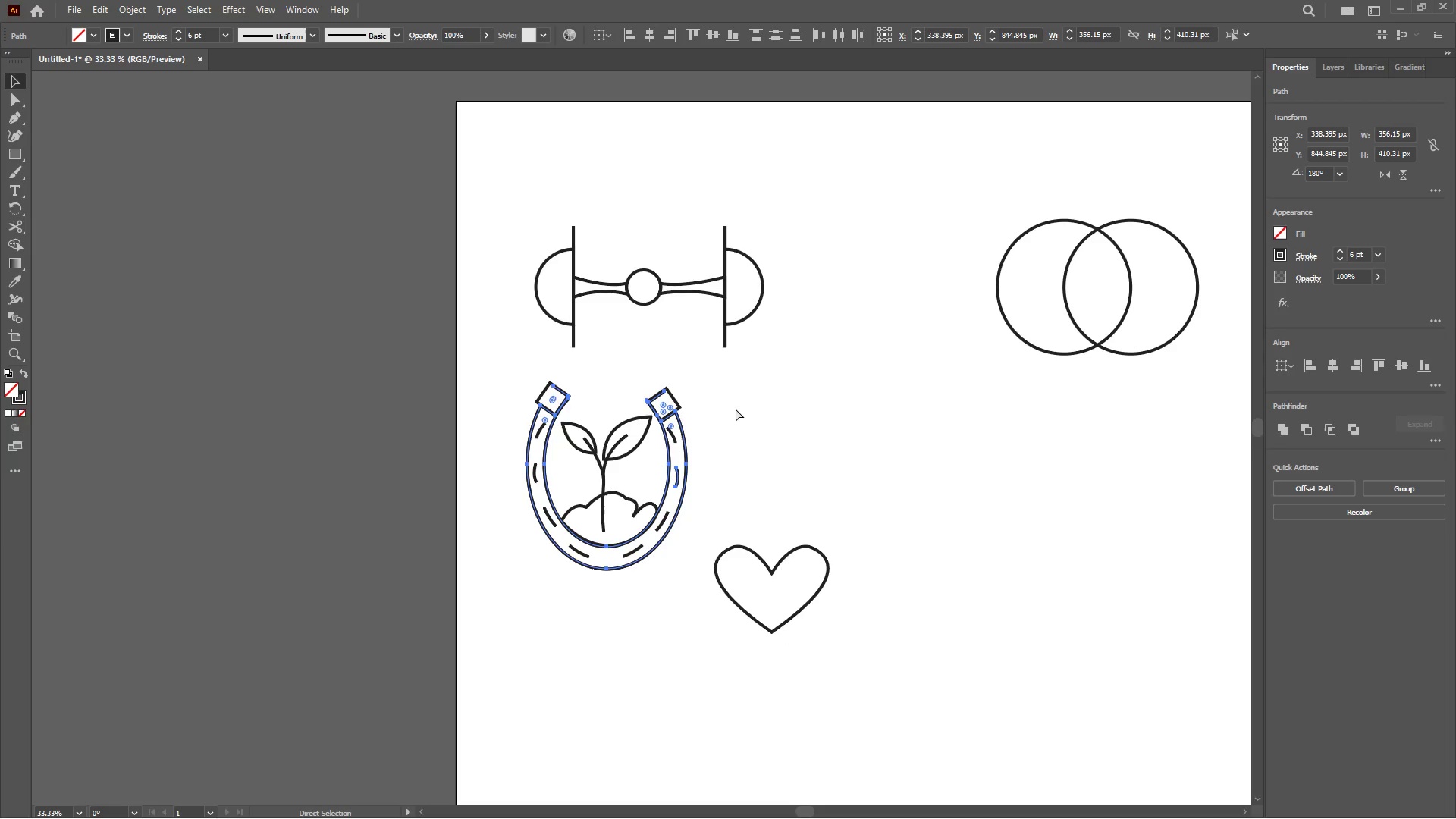 
key(Control+V)
 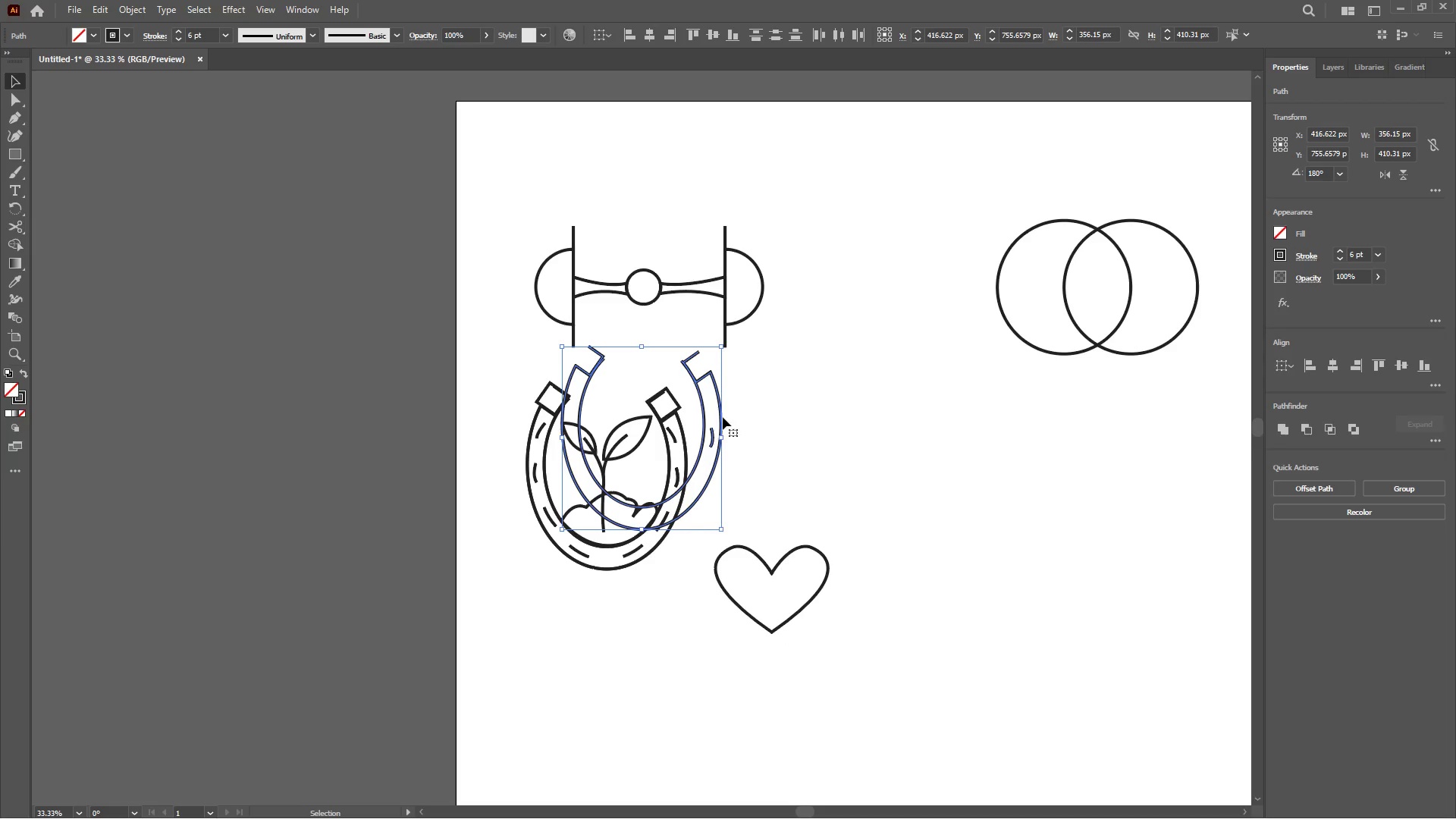 
left_click_drag(start_coordinate=[708, 434], to_coordinate=[785, 532])
 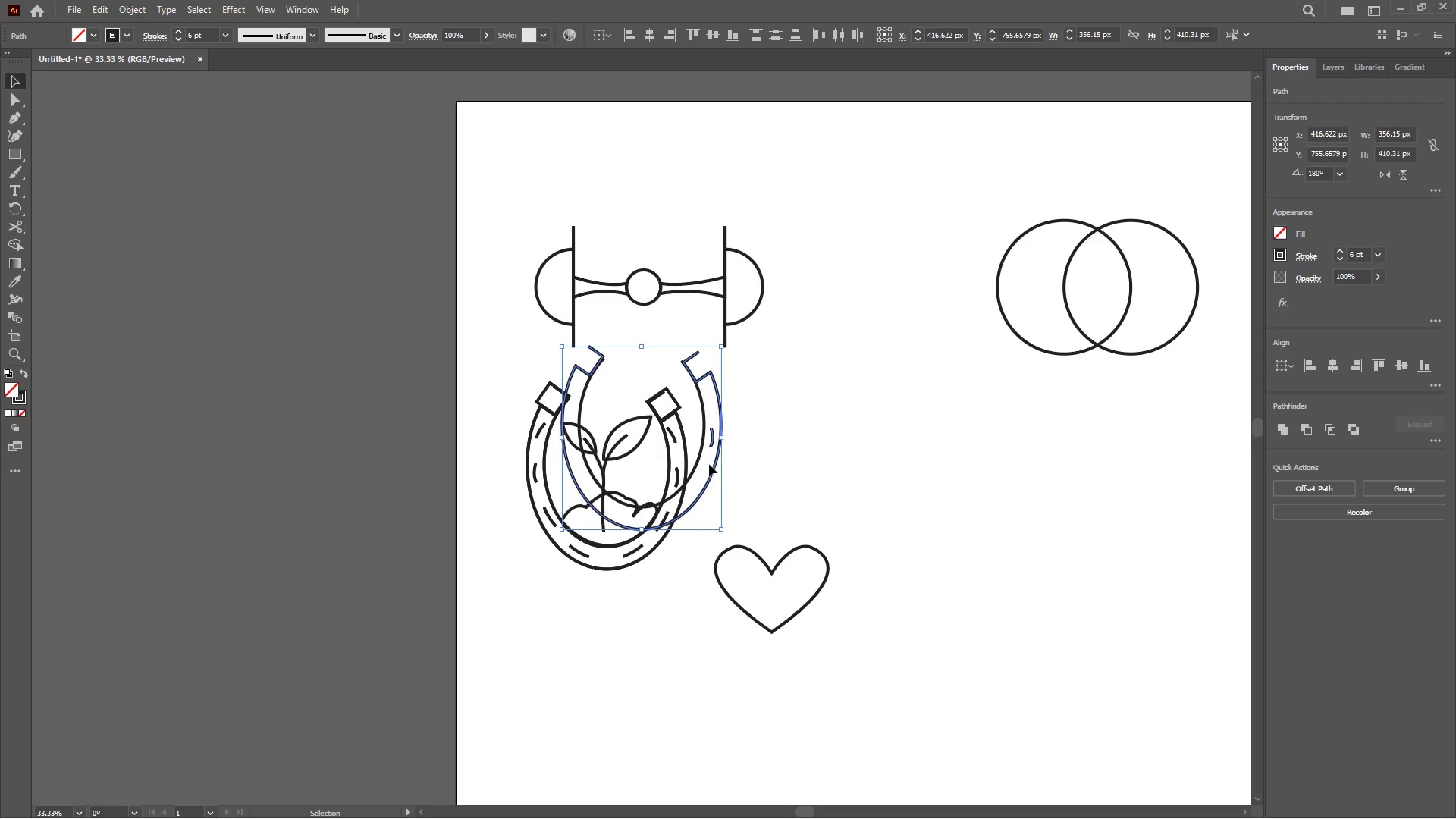 
left_click_drag(start_coordinate=[714, 462], to_coordinate=[874, 617])
 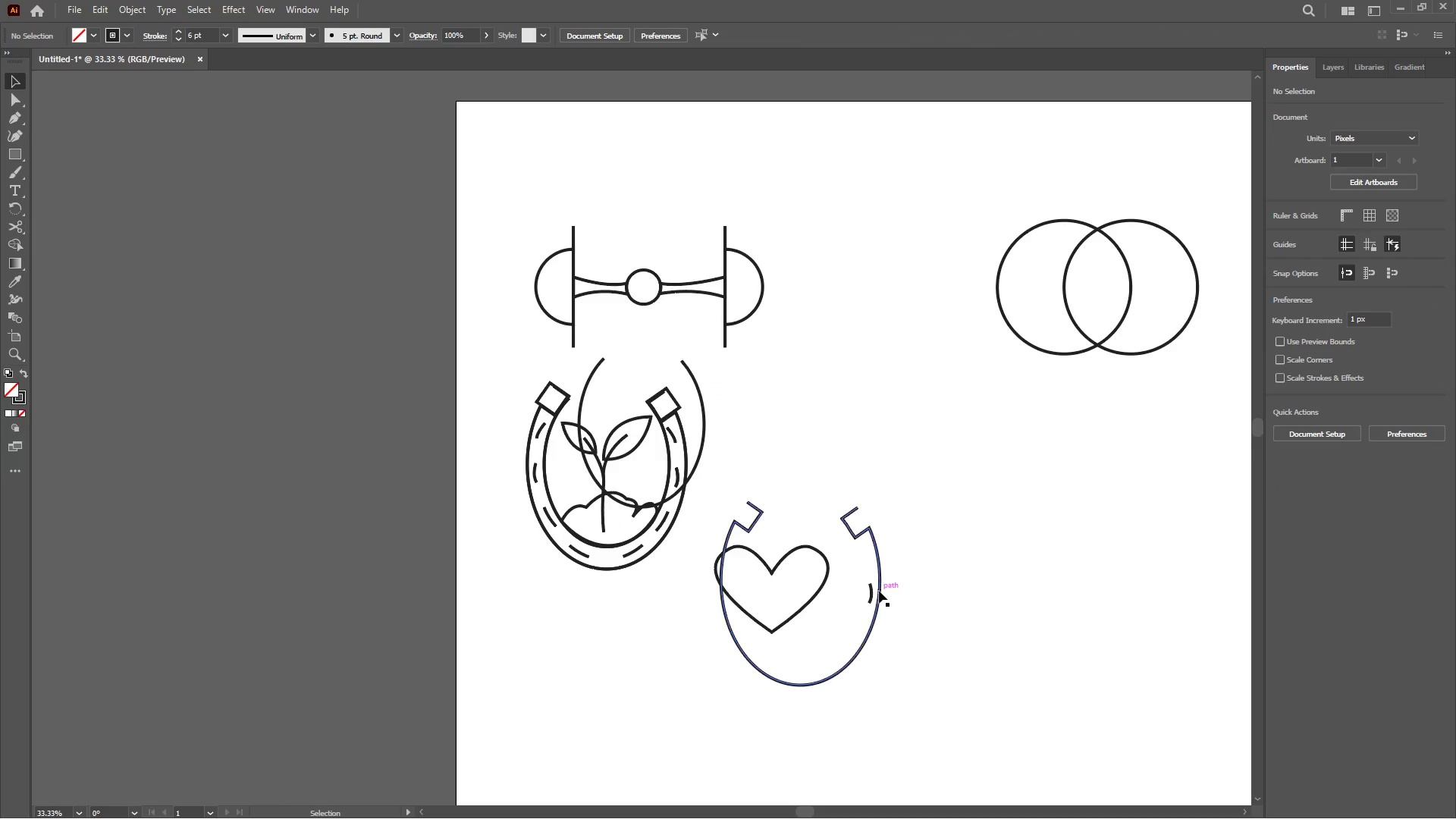 
left_click_drag(start_coordinate=[875, 594], to_coordinate=[850, 607])
 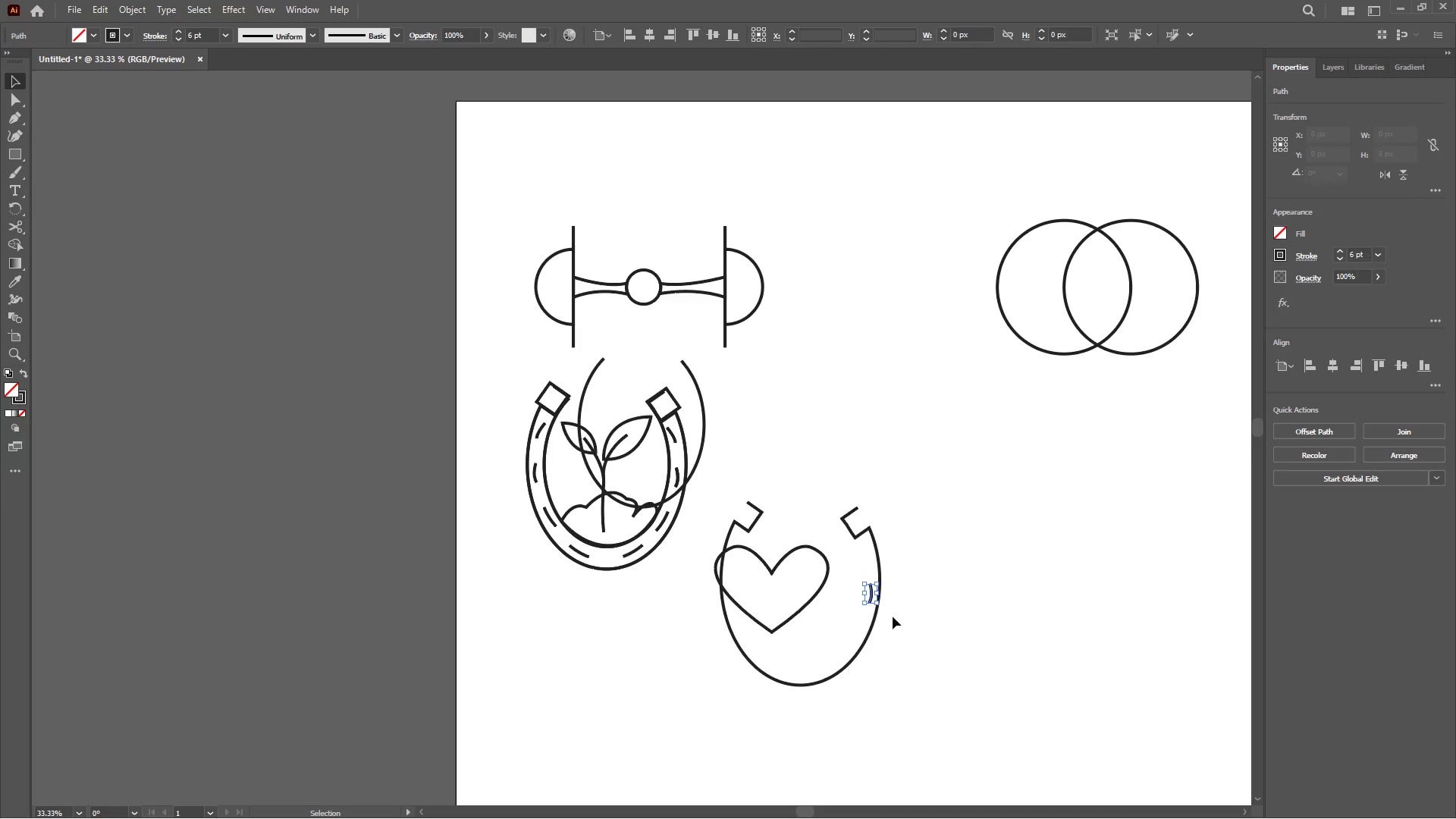 
left_click_drag(start_coordinate=[886, 621], to_coordinate=[879, 625])
 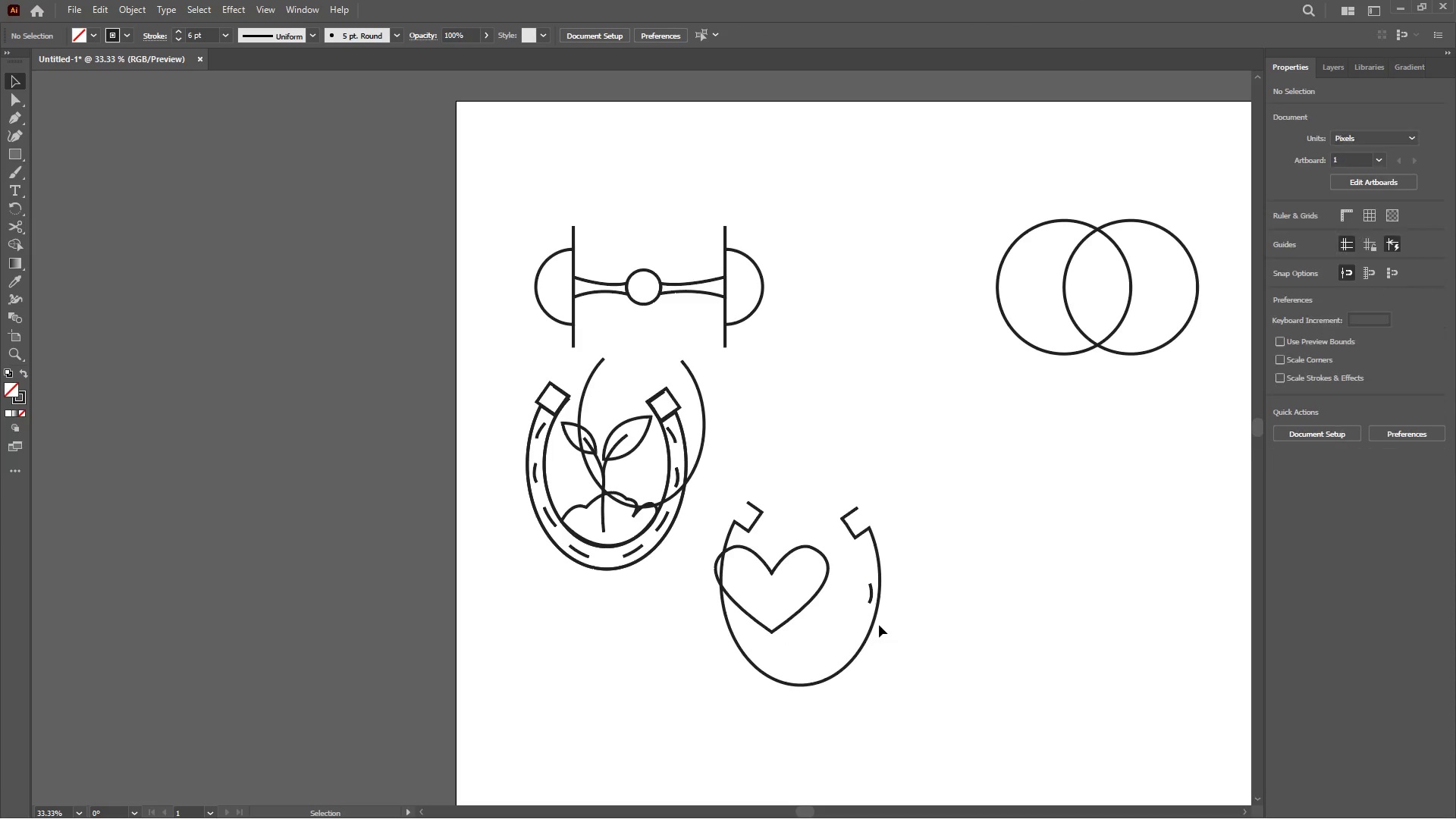 
left_click_drag(start_coordinate=[879, 625], to_coordinate=[852, 631])
 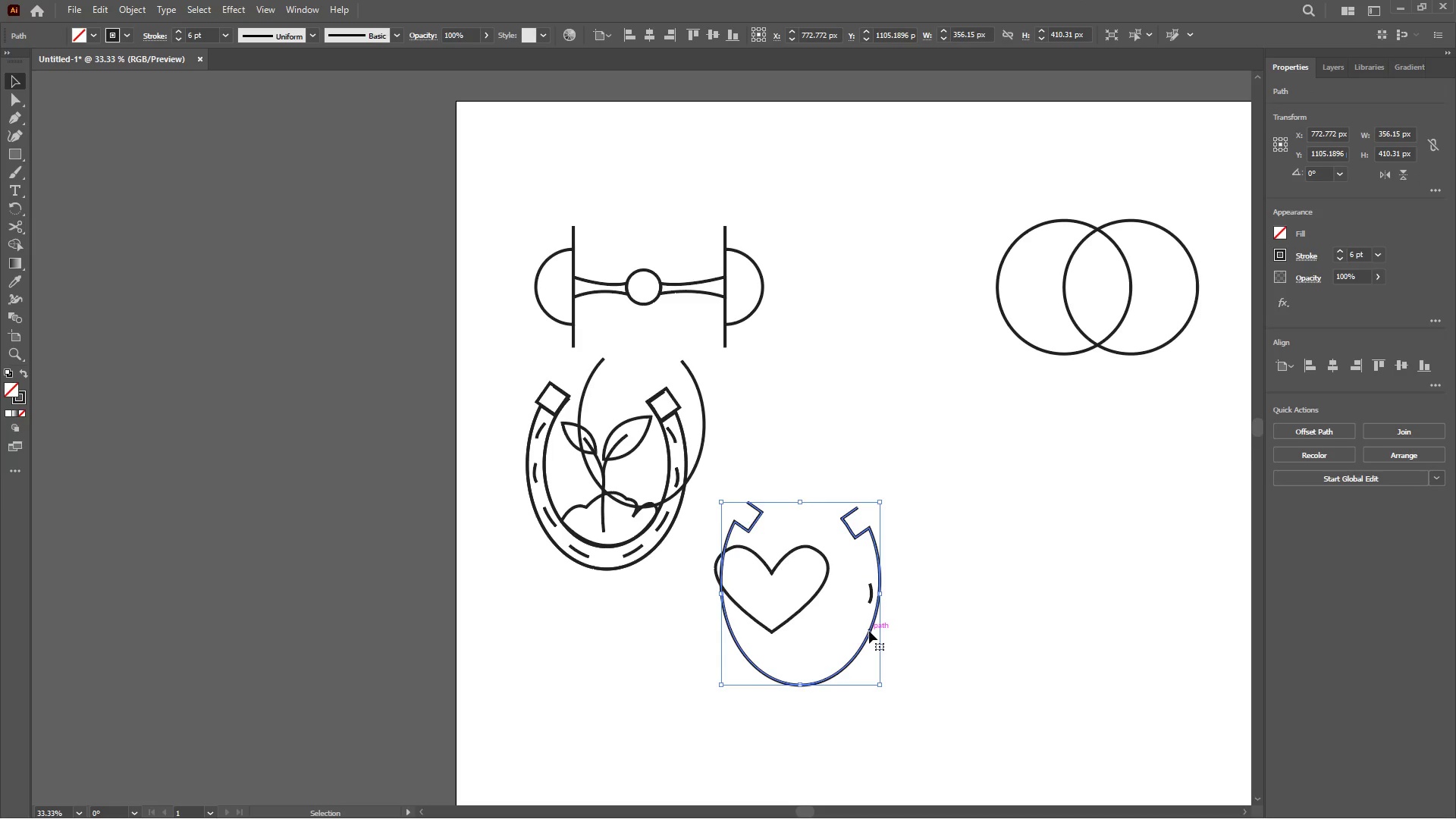 
left_click_drag(start_coordinate=[869, 631], to_coordinate=[842, 620])
 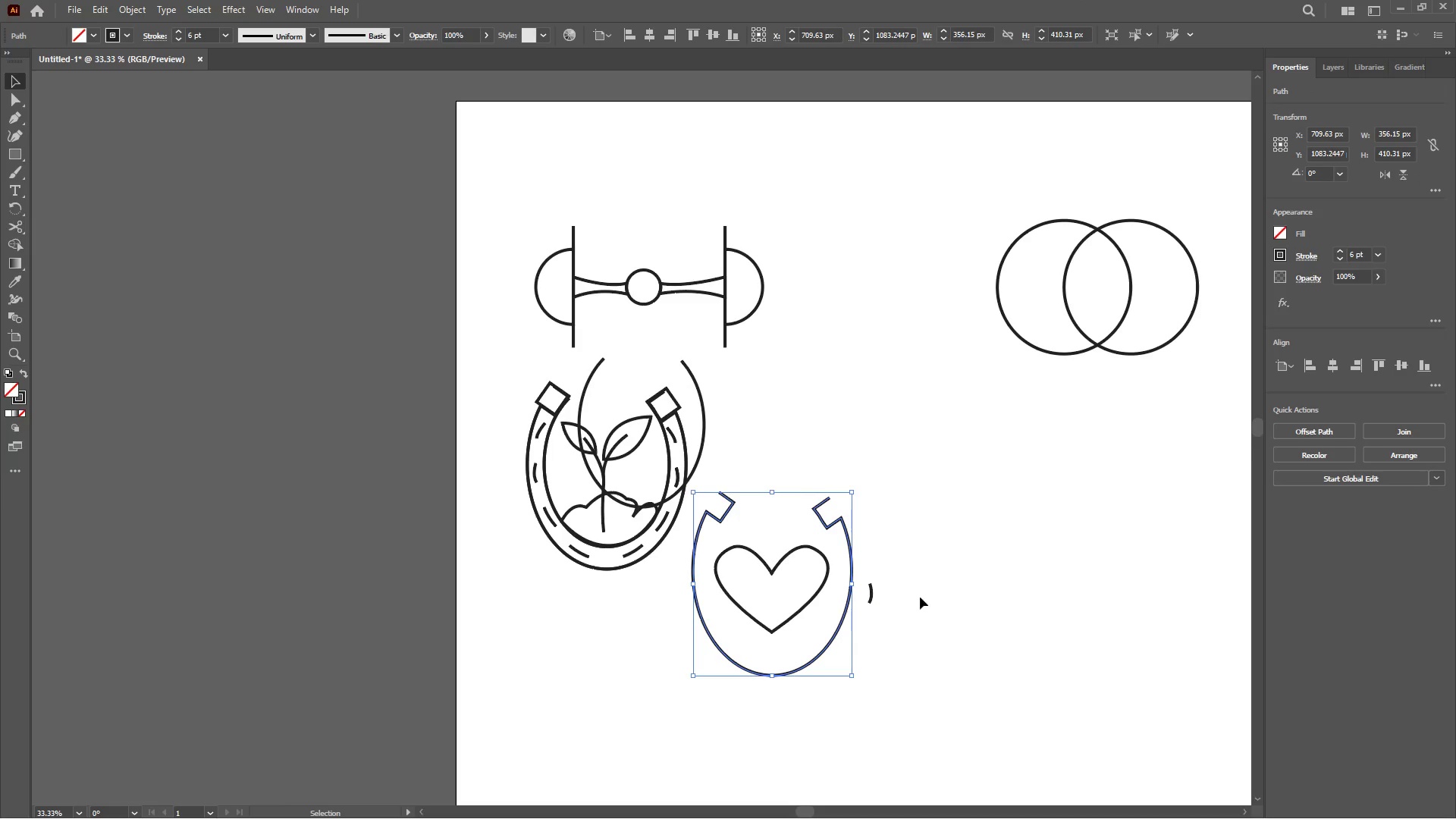 
left_click_drag(start_coordinate=[893, 563], to_coordinate=[870, 606])
 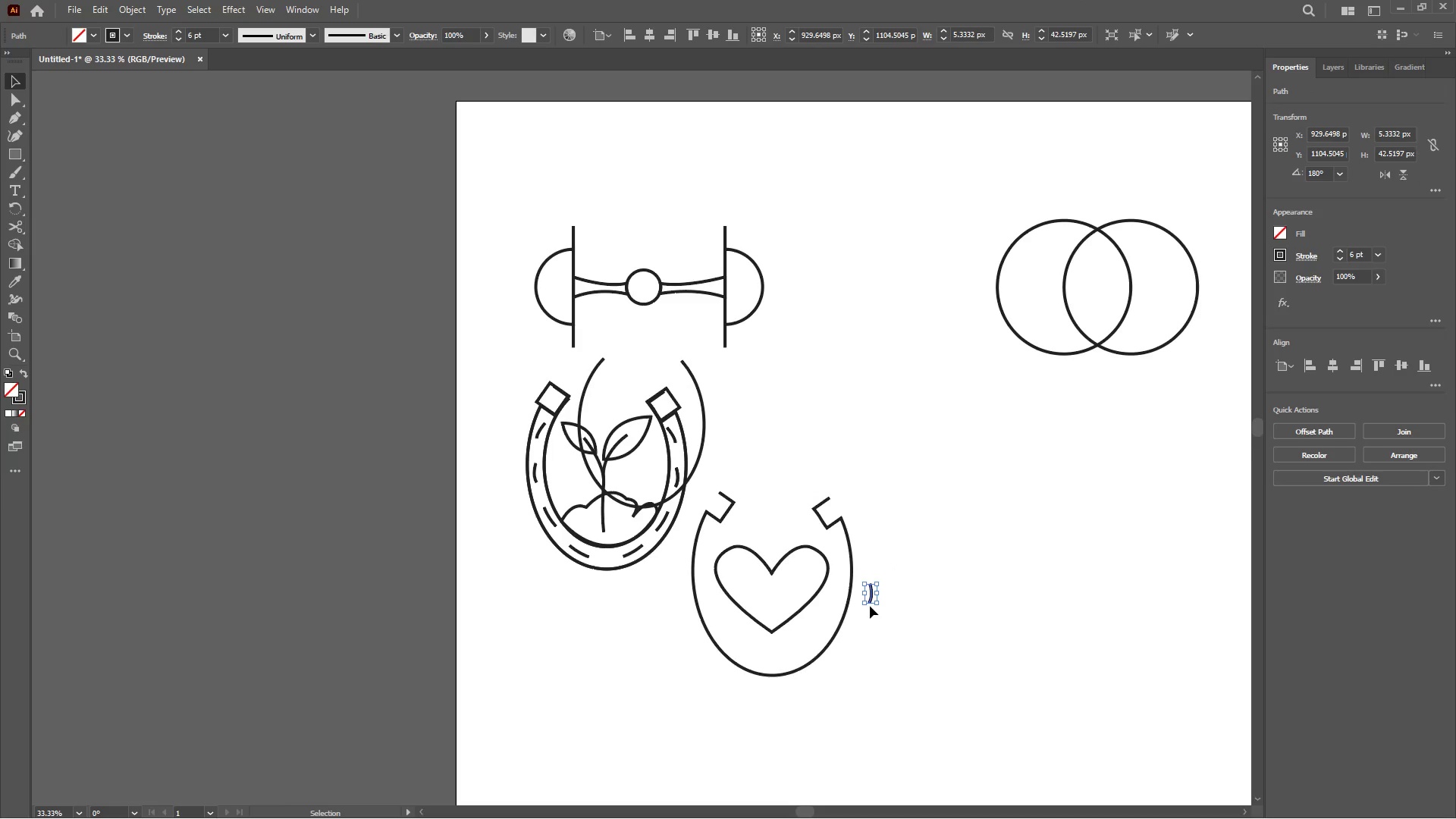 
key(Delete)
 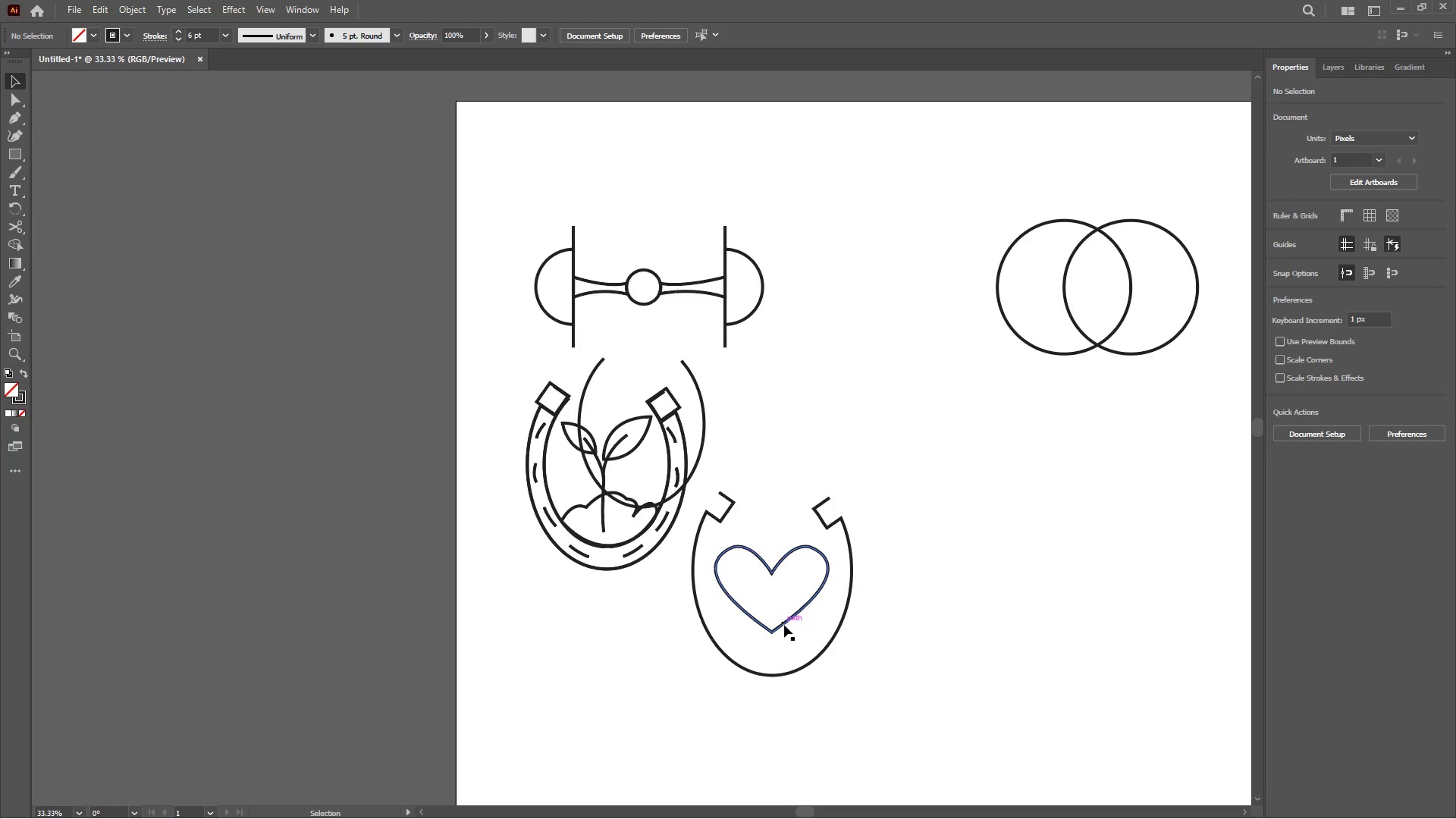 
left_click([782, 623])
 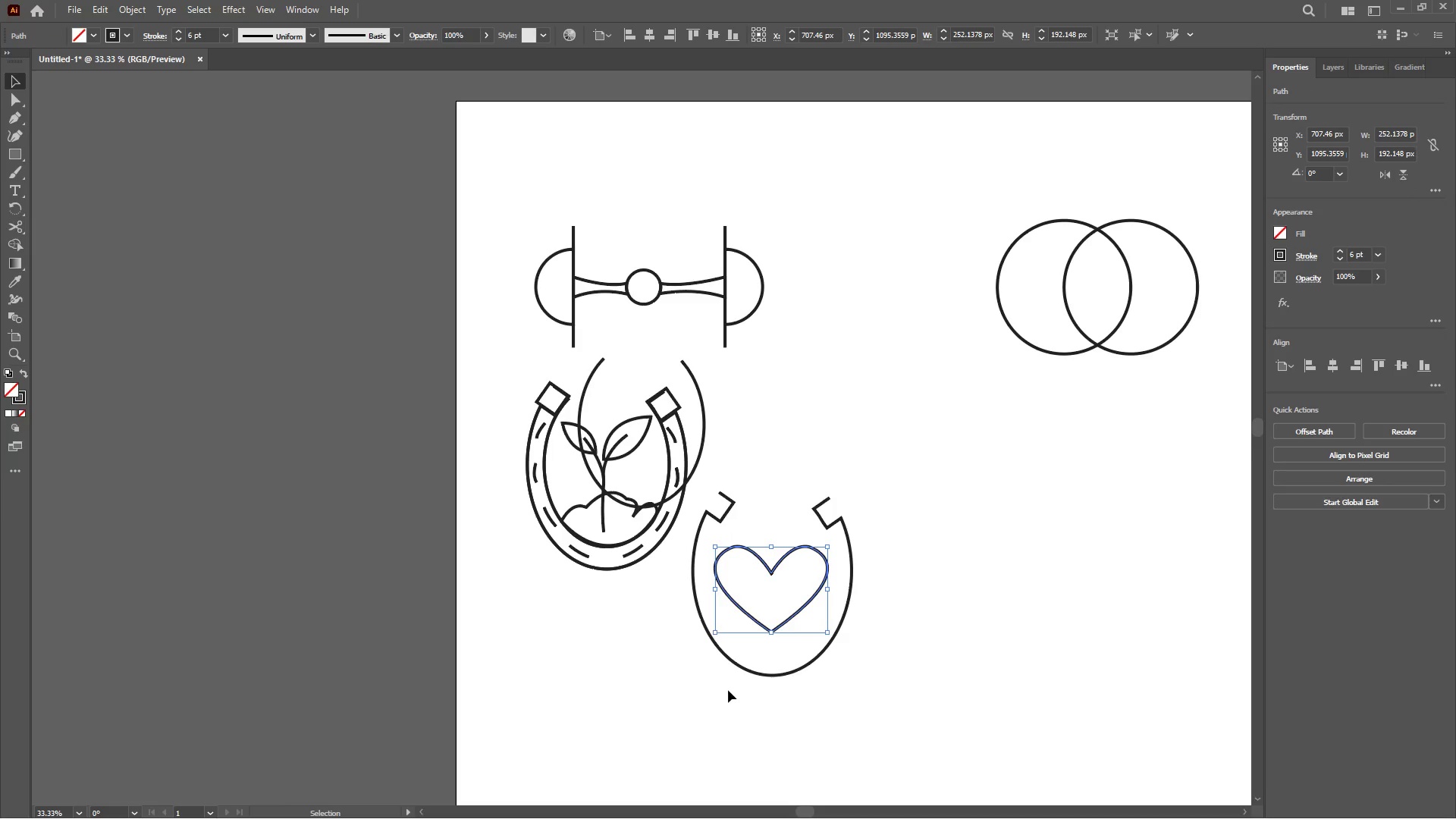 
wait(12.61)
 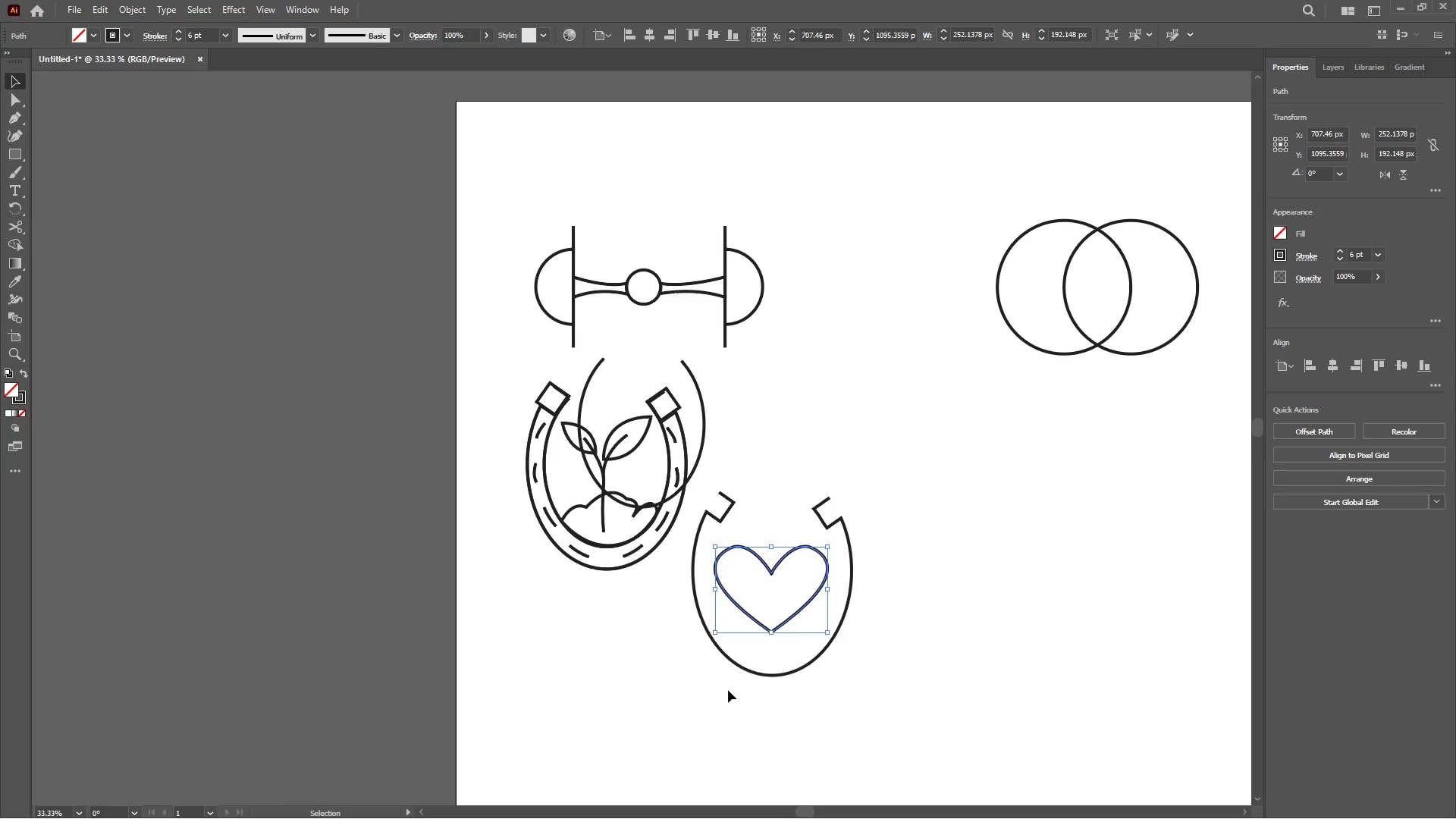 
left_click([728, 690])
 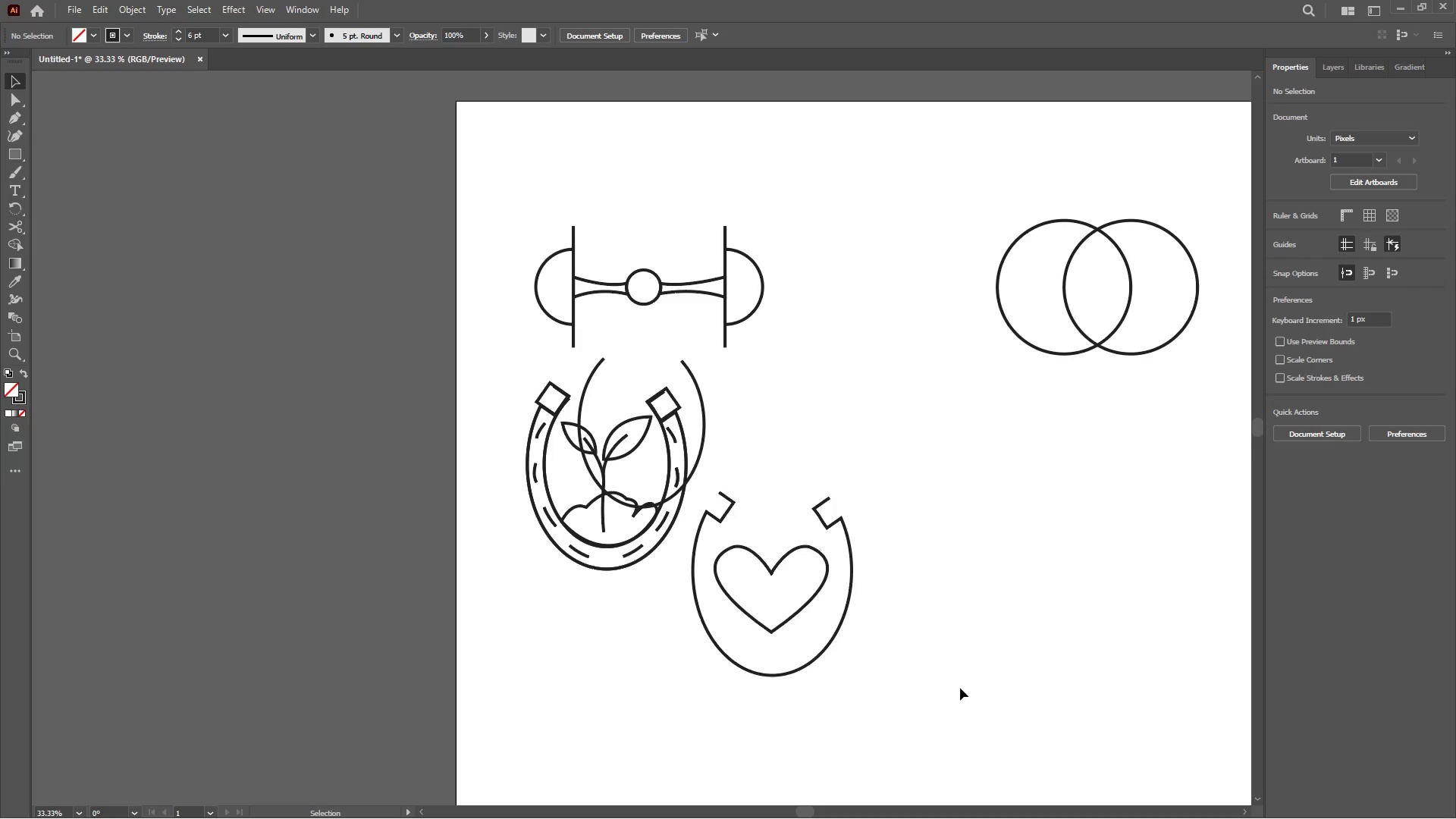 
left_click_drag(start_coordinate=[960, 688], to_coordinate=[698, 595])
 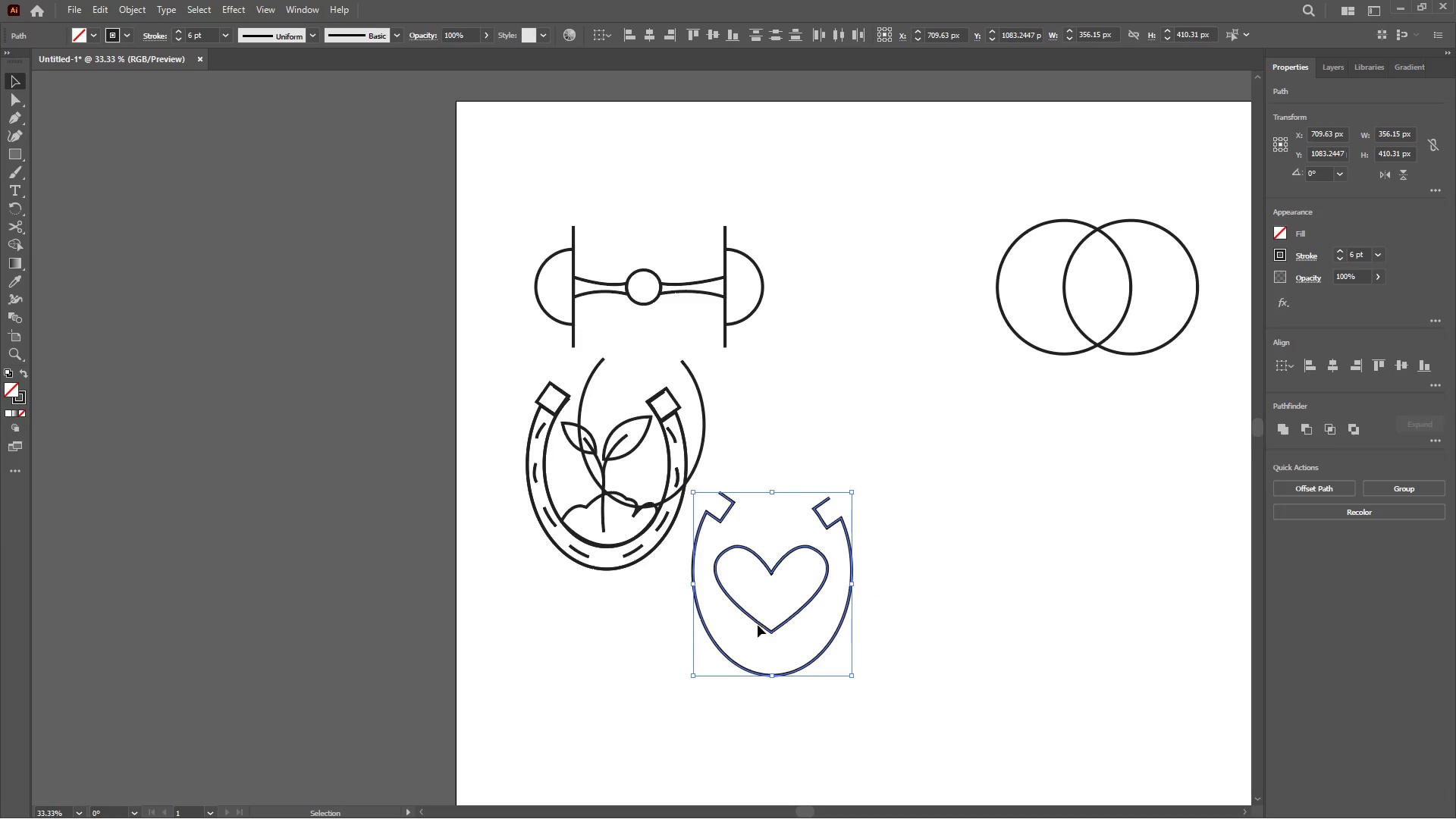 
left_click_drag(start_coordinate=[766, 626], to_coordinate=[891, 620])
 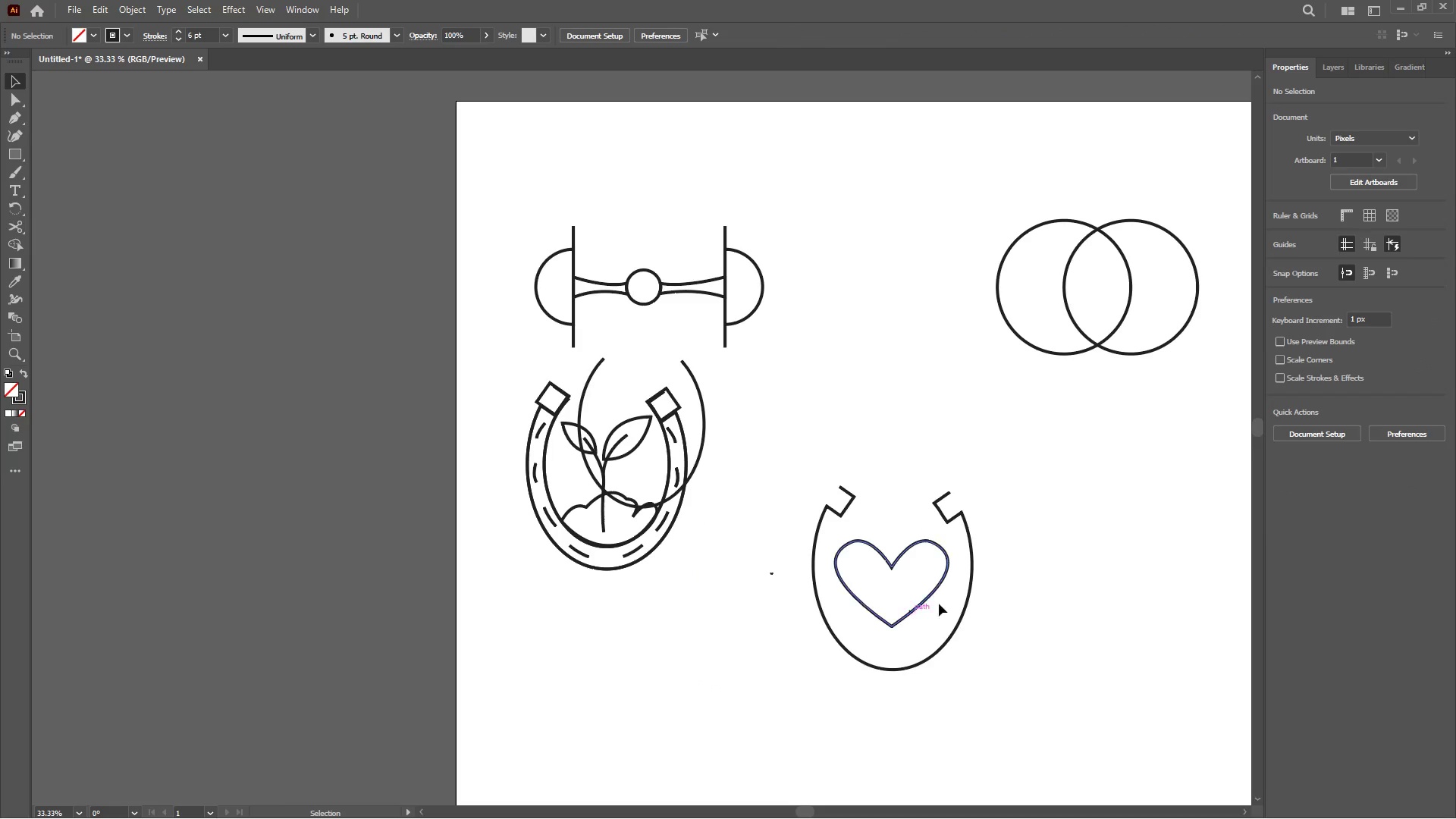 
left_click_drag(start_coordinate=[1034, 667], to_coordinate=[789, 543])
 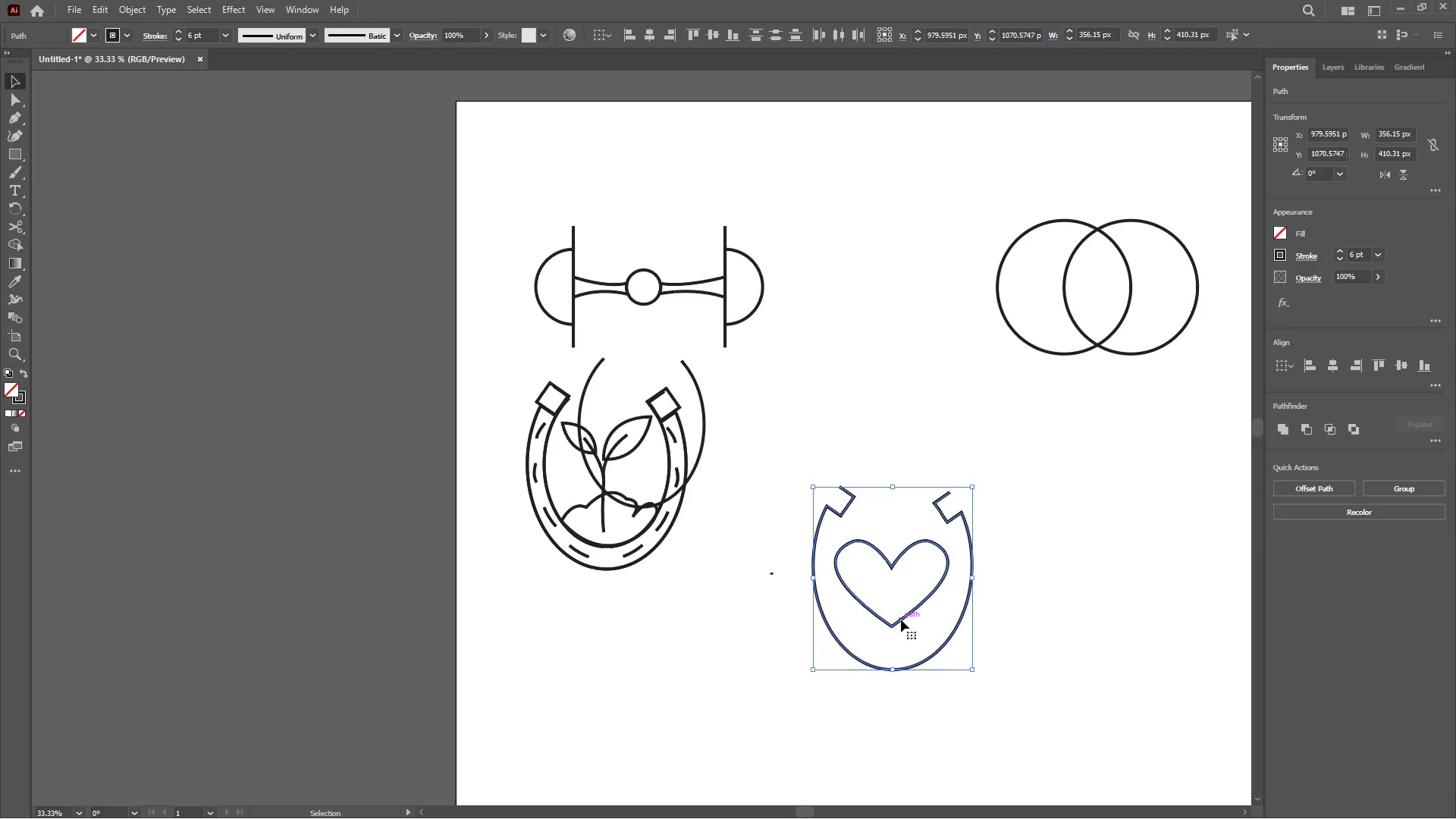 
left_click_drag(start_coordinate=[901, 619], to_coordinate=[1052, 569])
 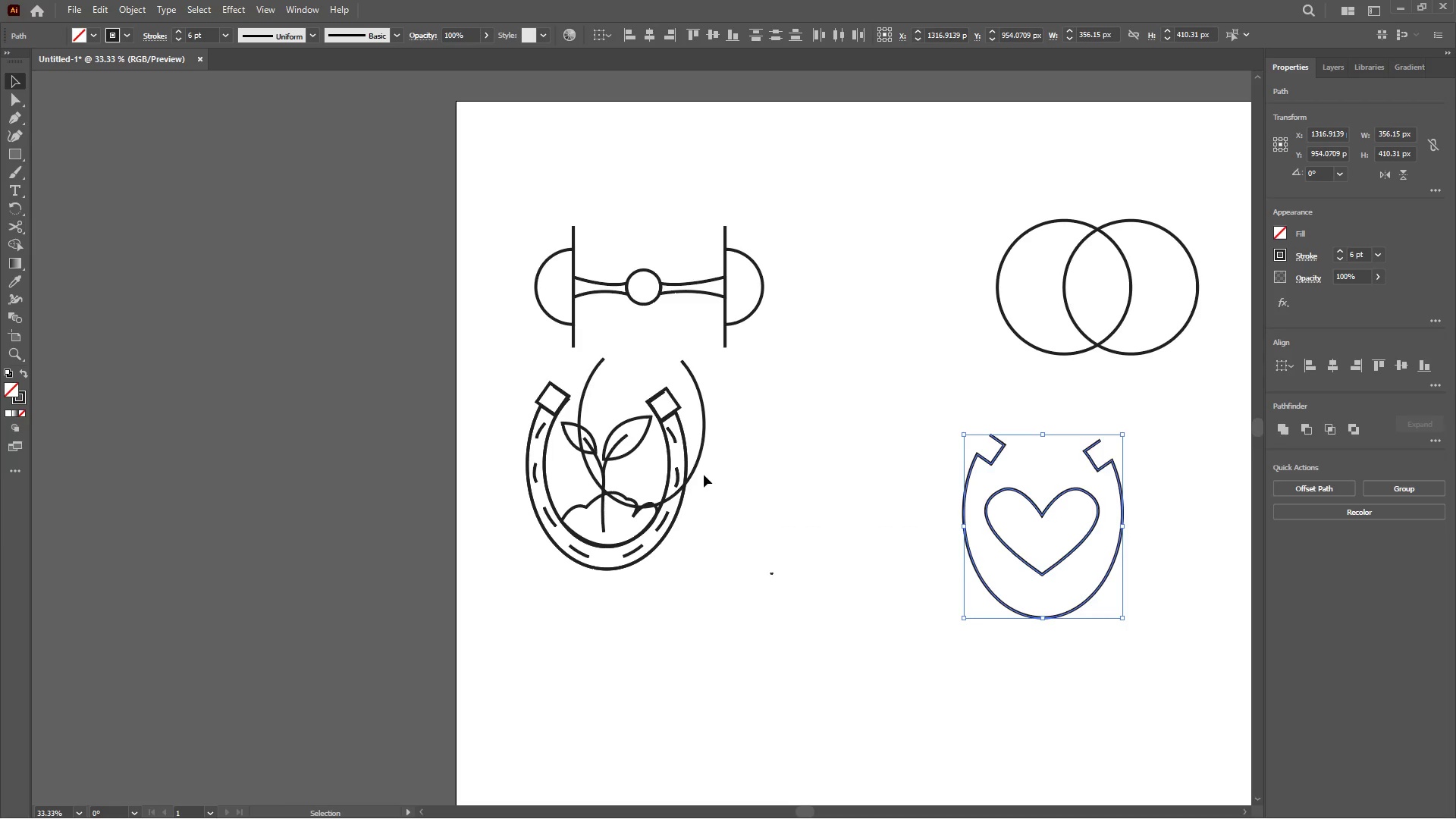 
left_click_drag(start_coordinate=[684, 474], to_coordinate=[939, 570])
 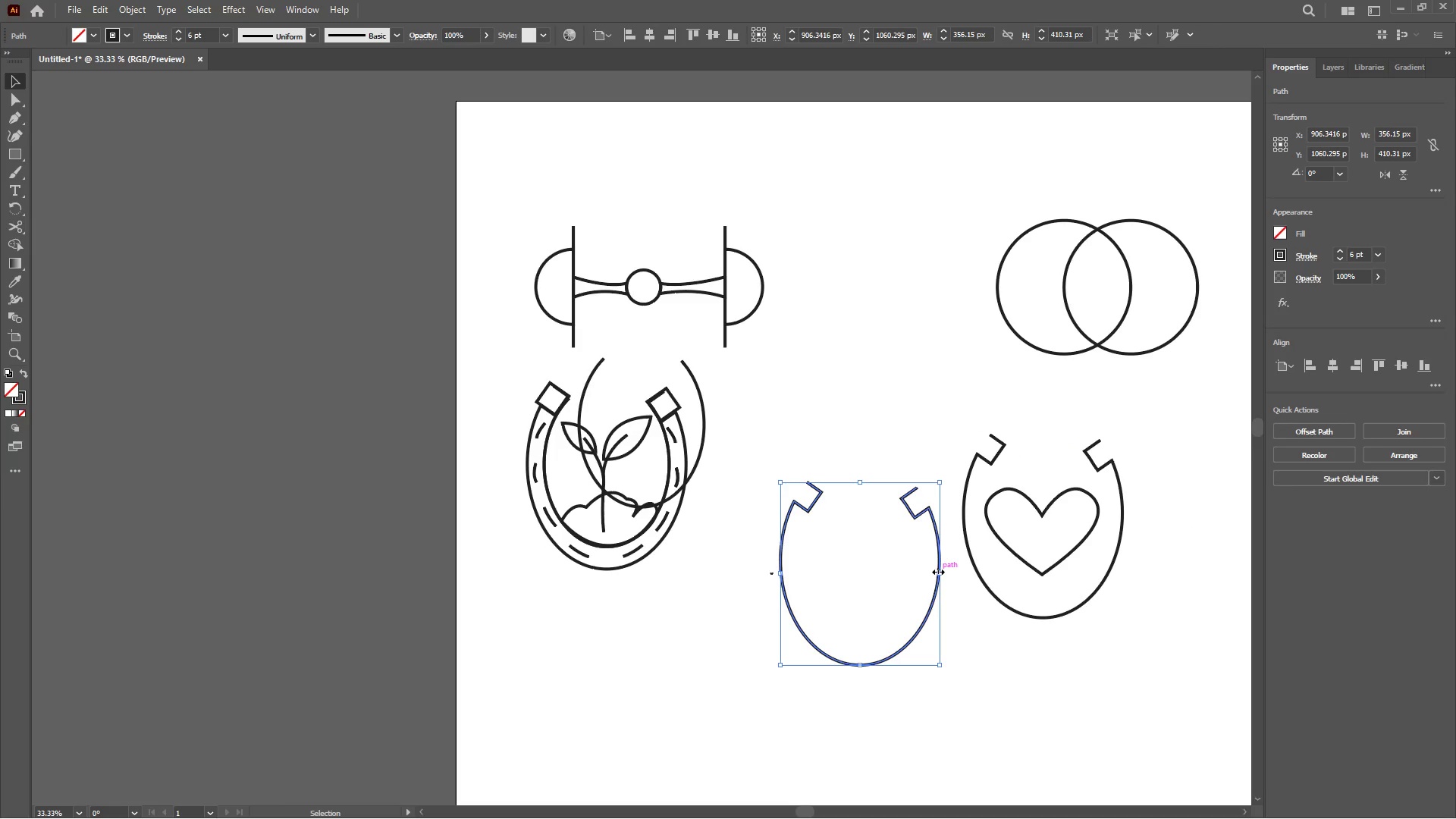 
key(Delete)
 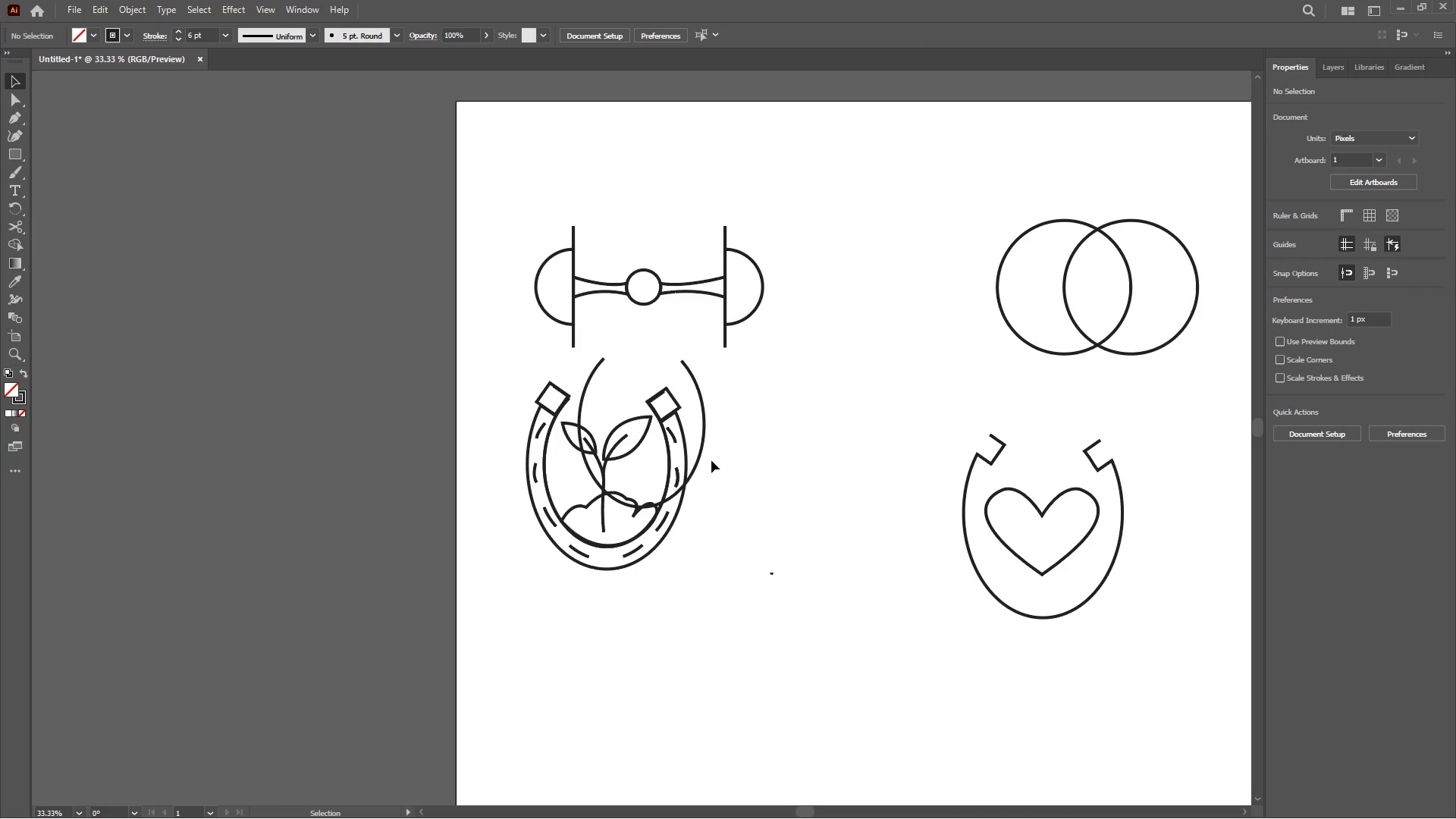 
left_click_drag(start_coordinate=[695, 468], to_coordinate=[885, 595])
 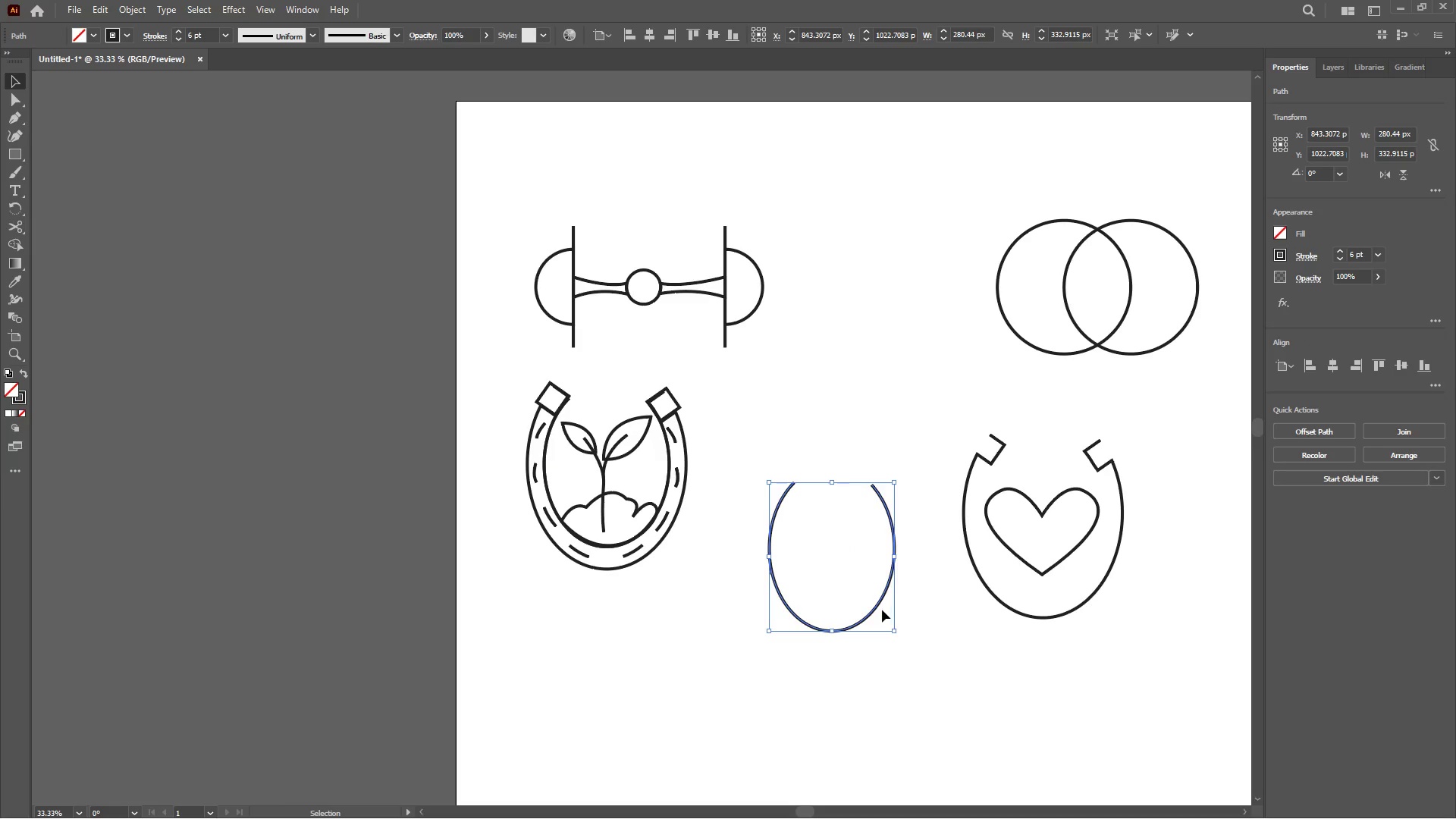 
left_click_drag(start_coordinate=[875, 614], to_coordinate=[1029, 592])
 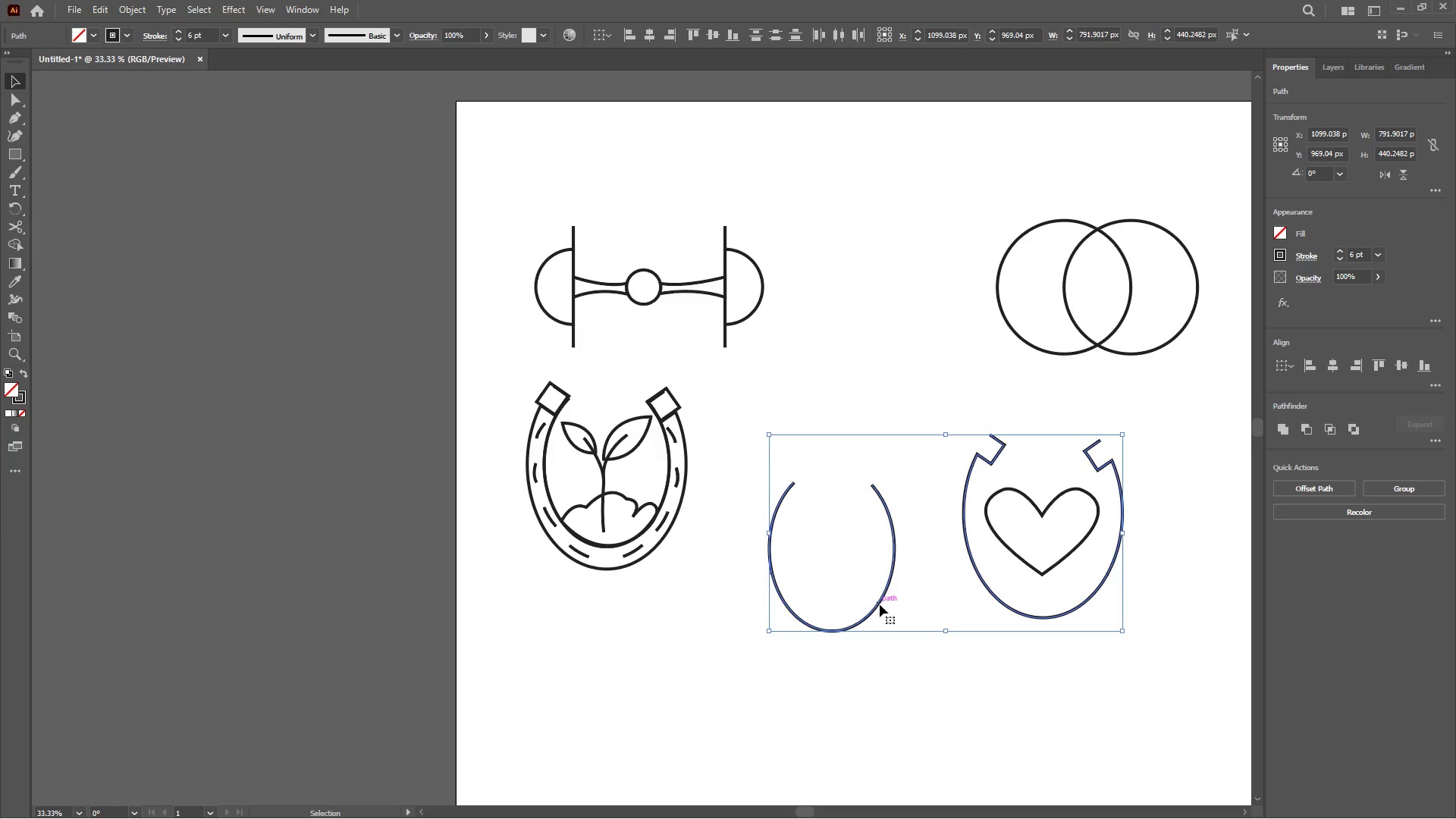 
left_click([880, 604])
 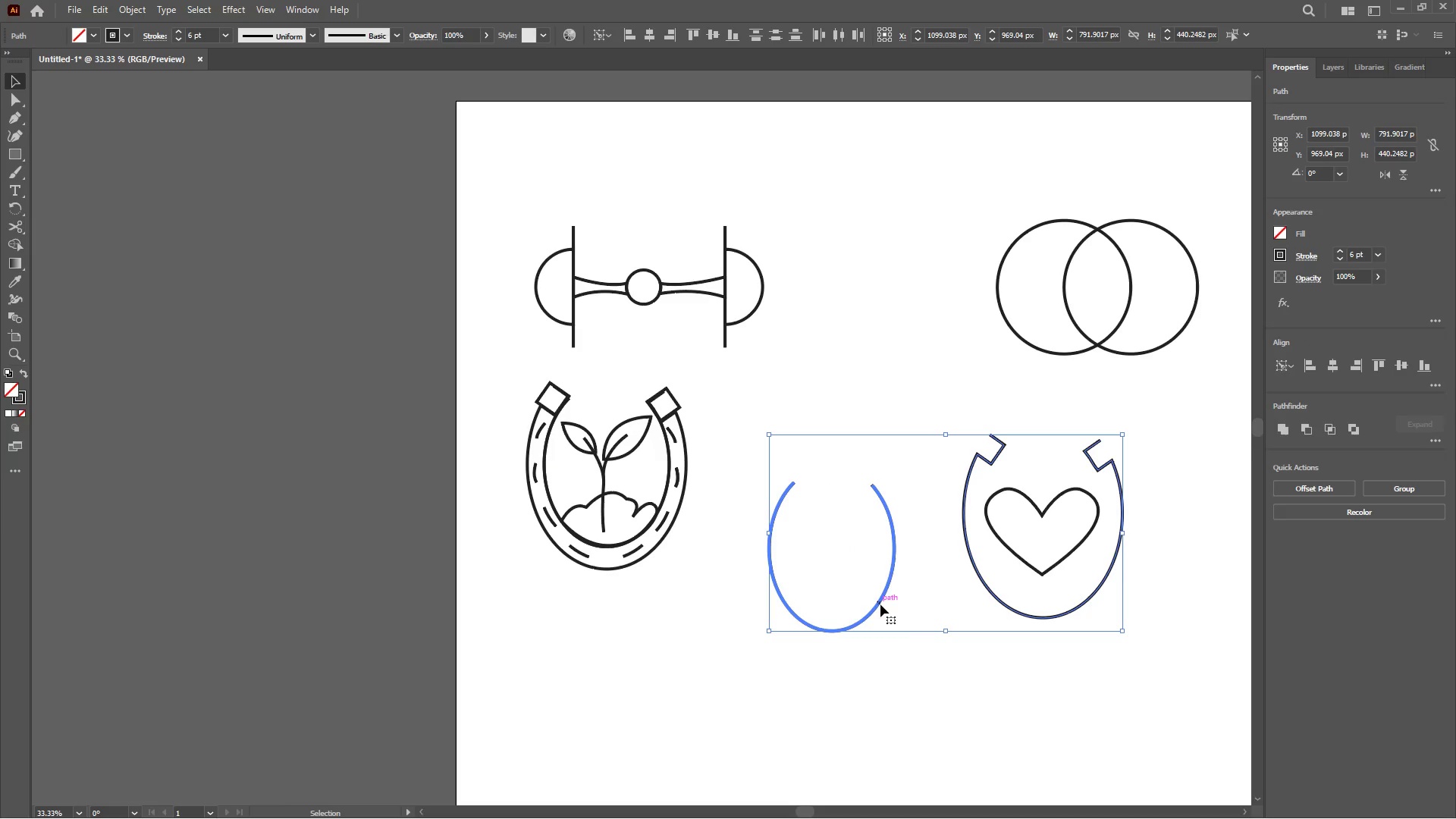 
left_click([880, 604])
 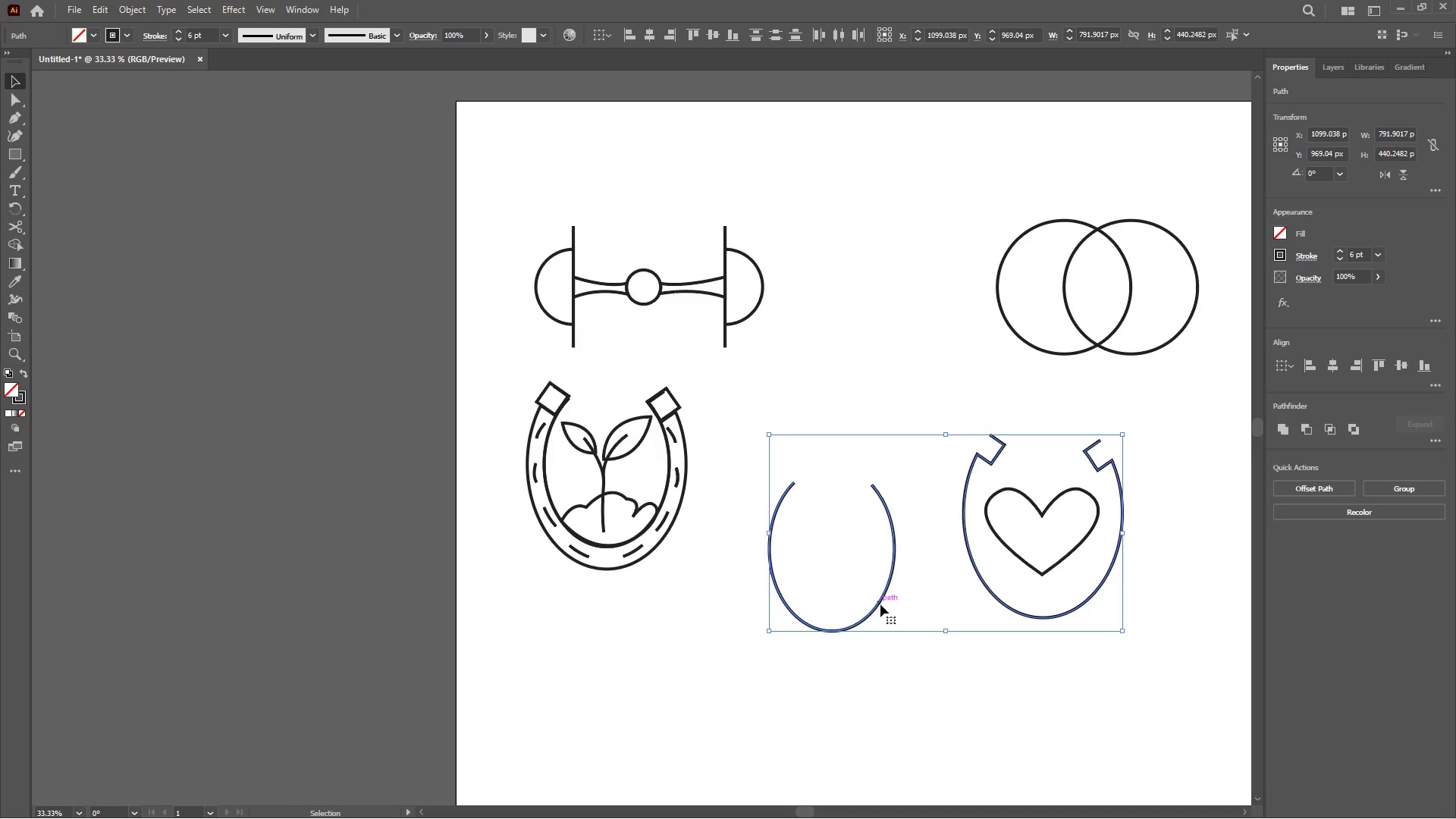 
wait(6.88)
 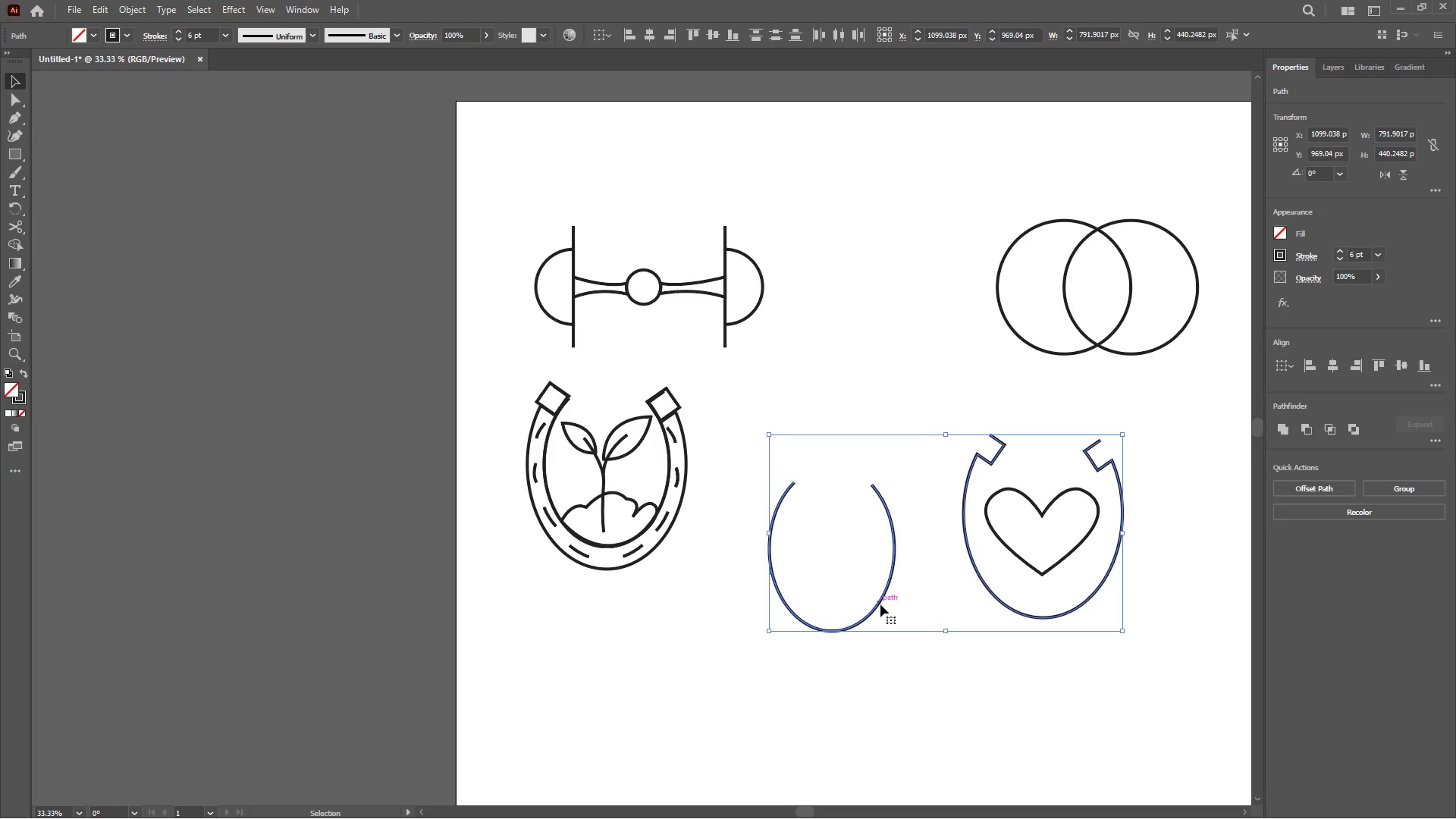 
left_click([880, 604])
 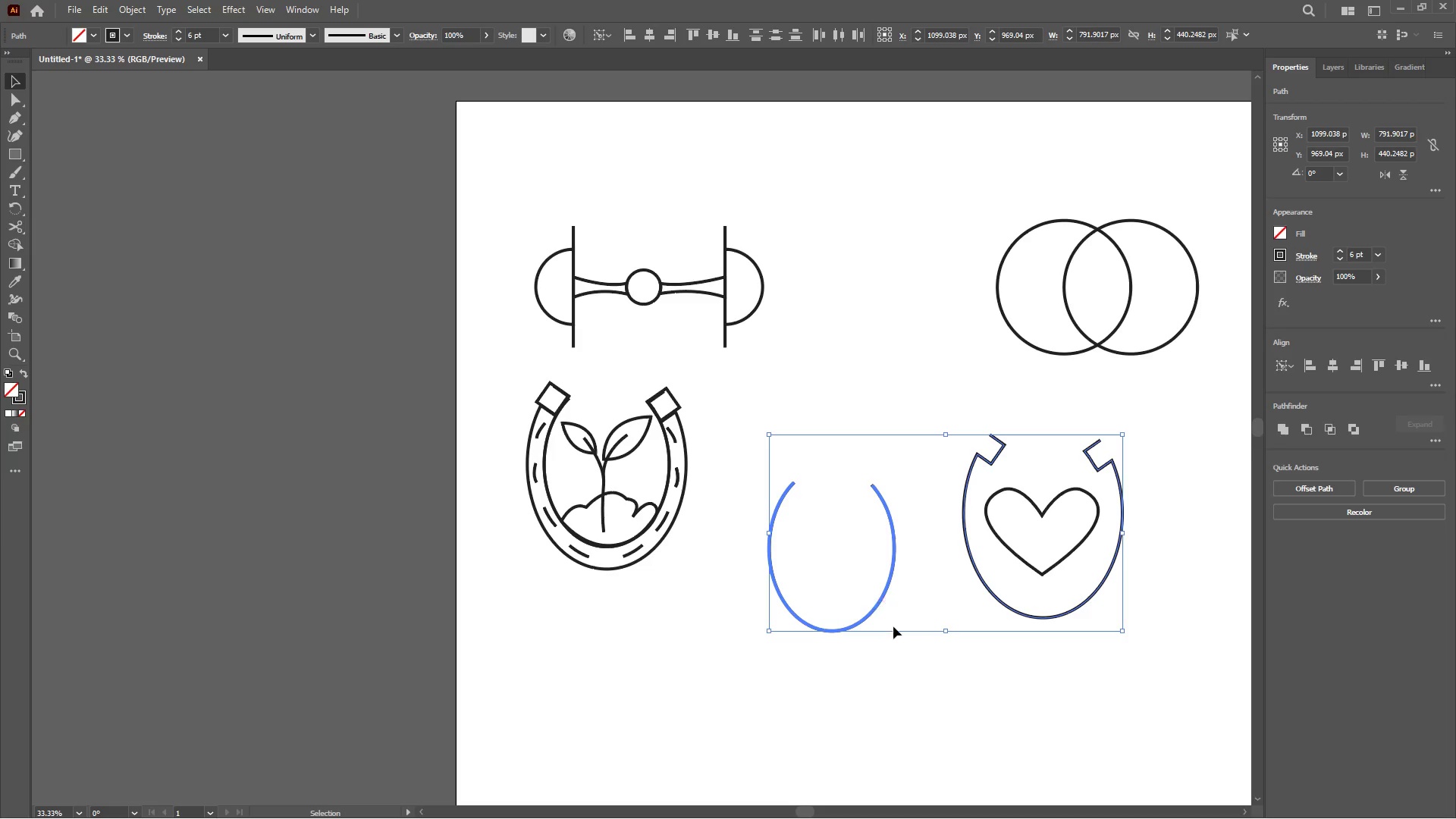 
left_click([901, 636])
 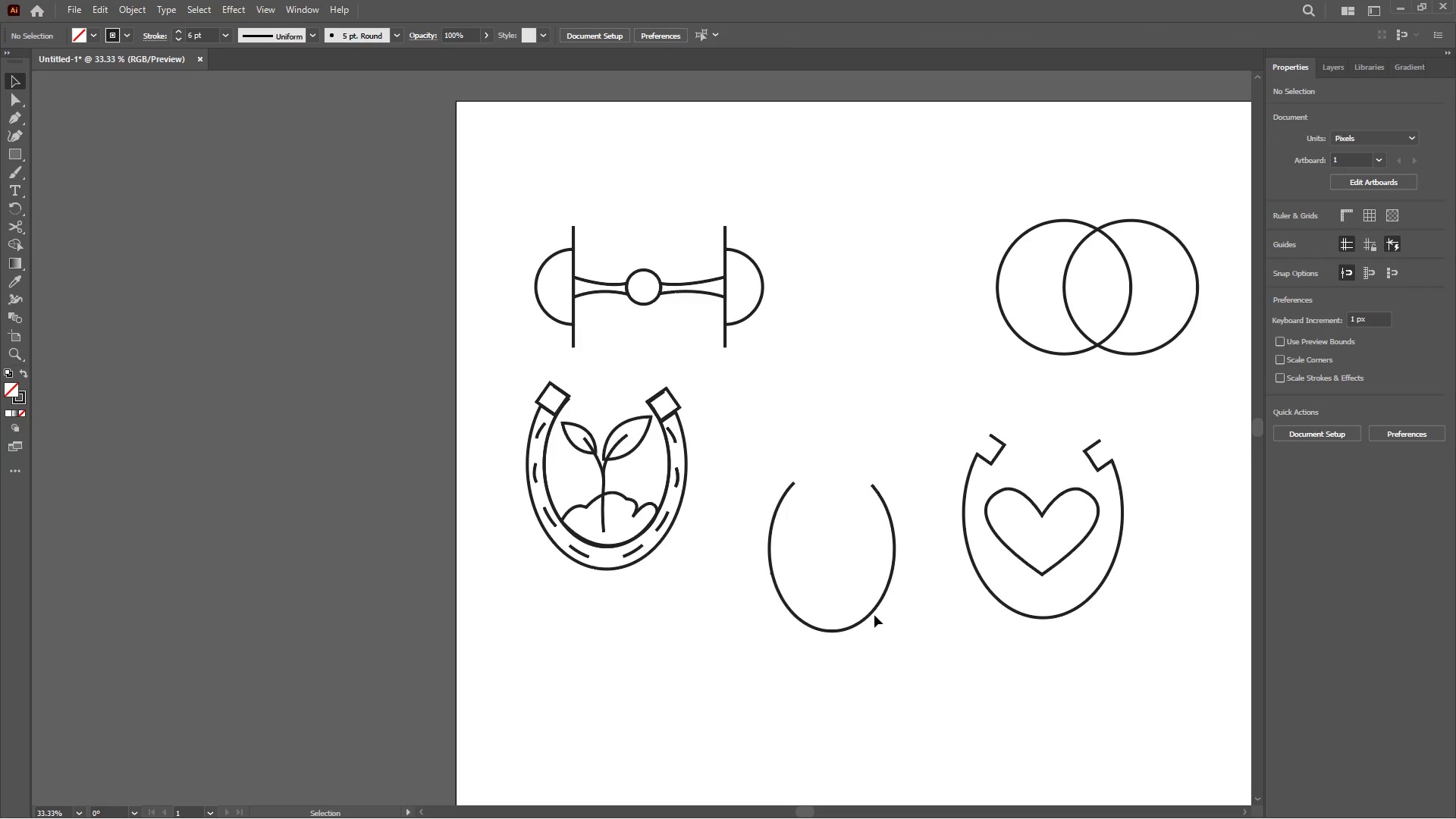 
left_click_drag(start_coordinate=[868, 609], to_coordinate=[973, 607])
 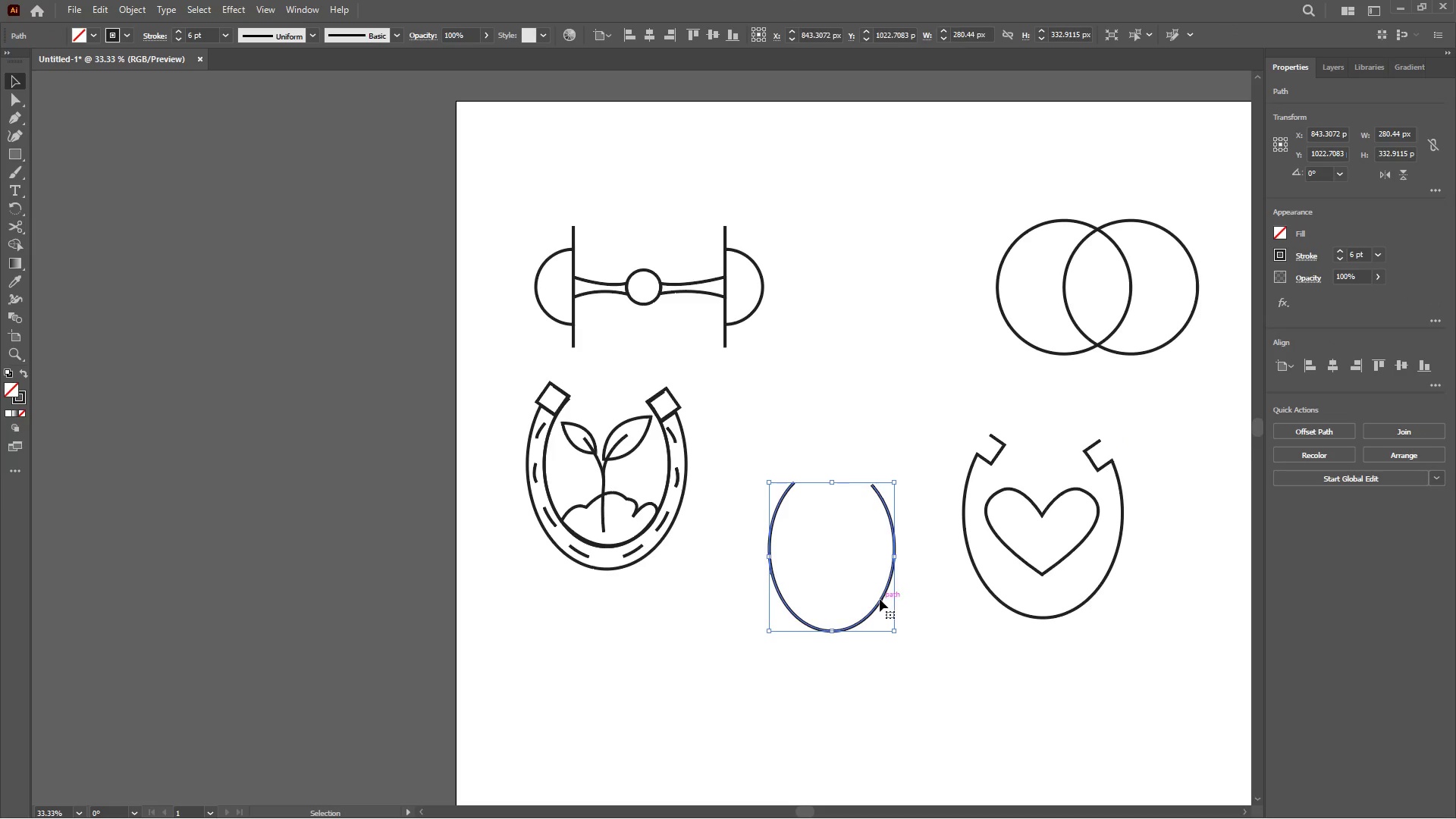 
left_click_drag(start_coordinate=[880, 599], to_coordinate=[880, 634])
 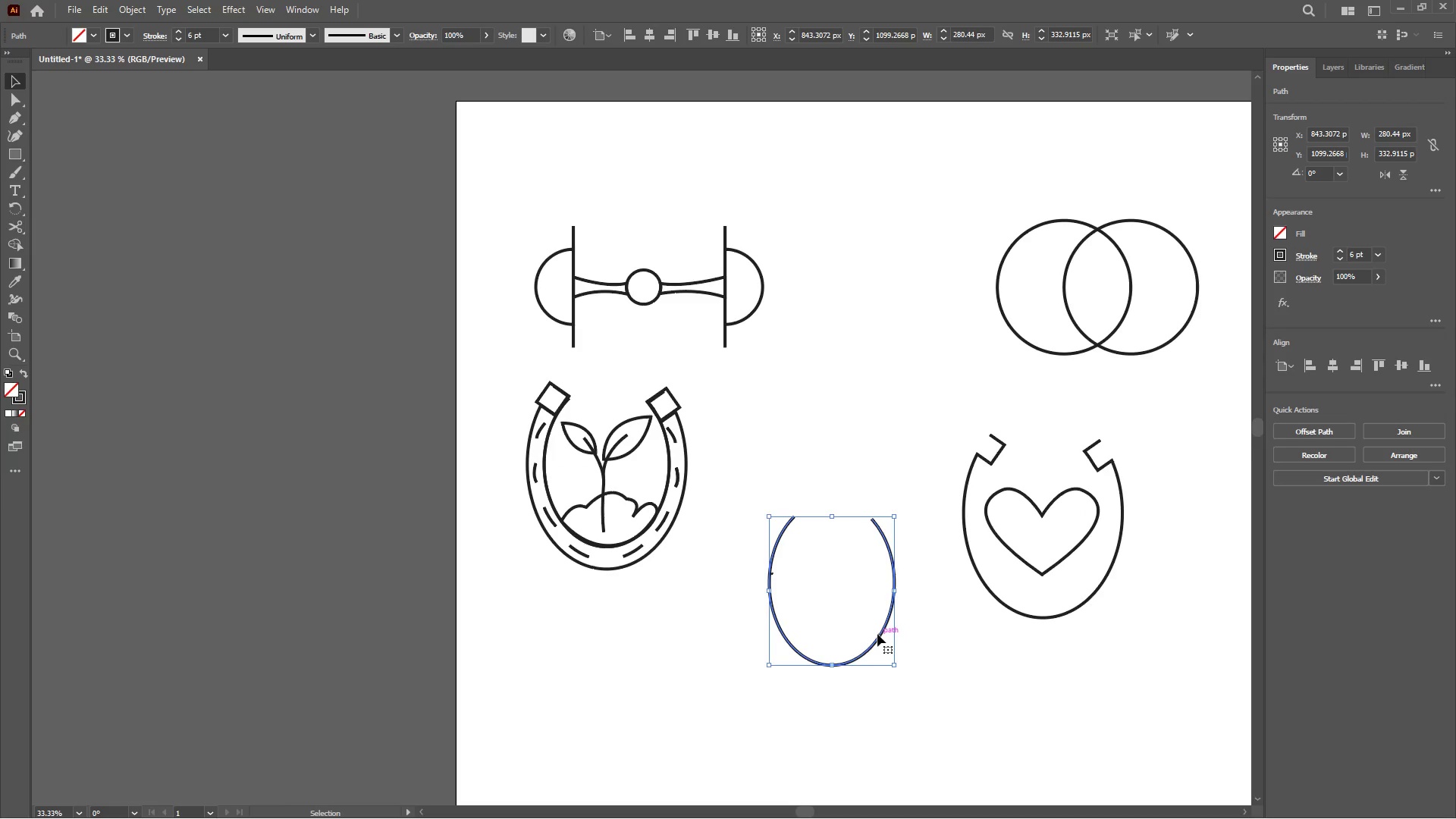 
key(Delete)
 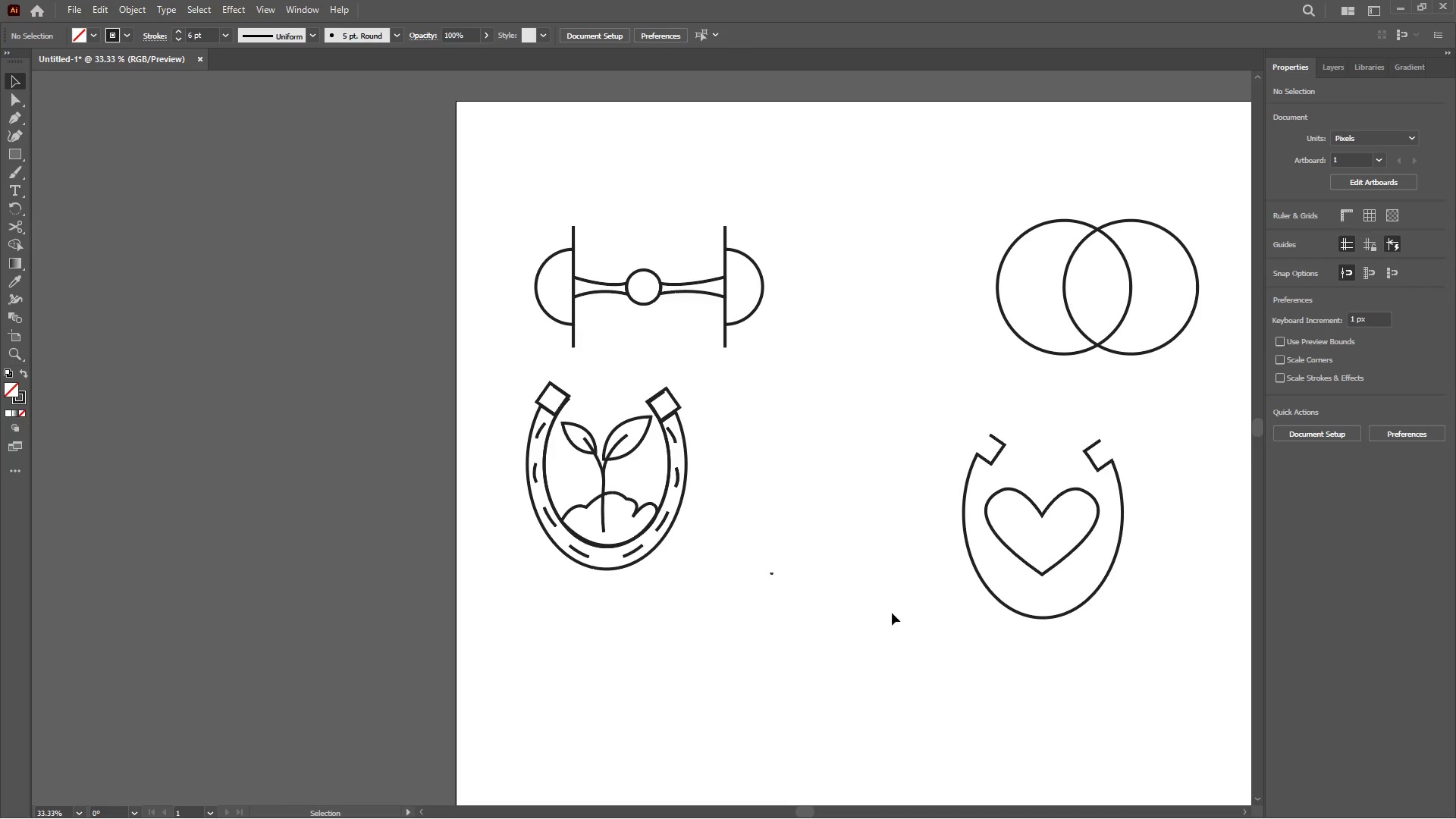 
left_click_drag(start_coordinate=[803, 632], to_coordinate=[439, 390])
 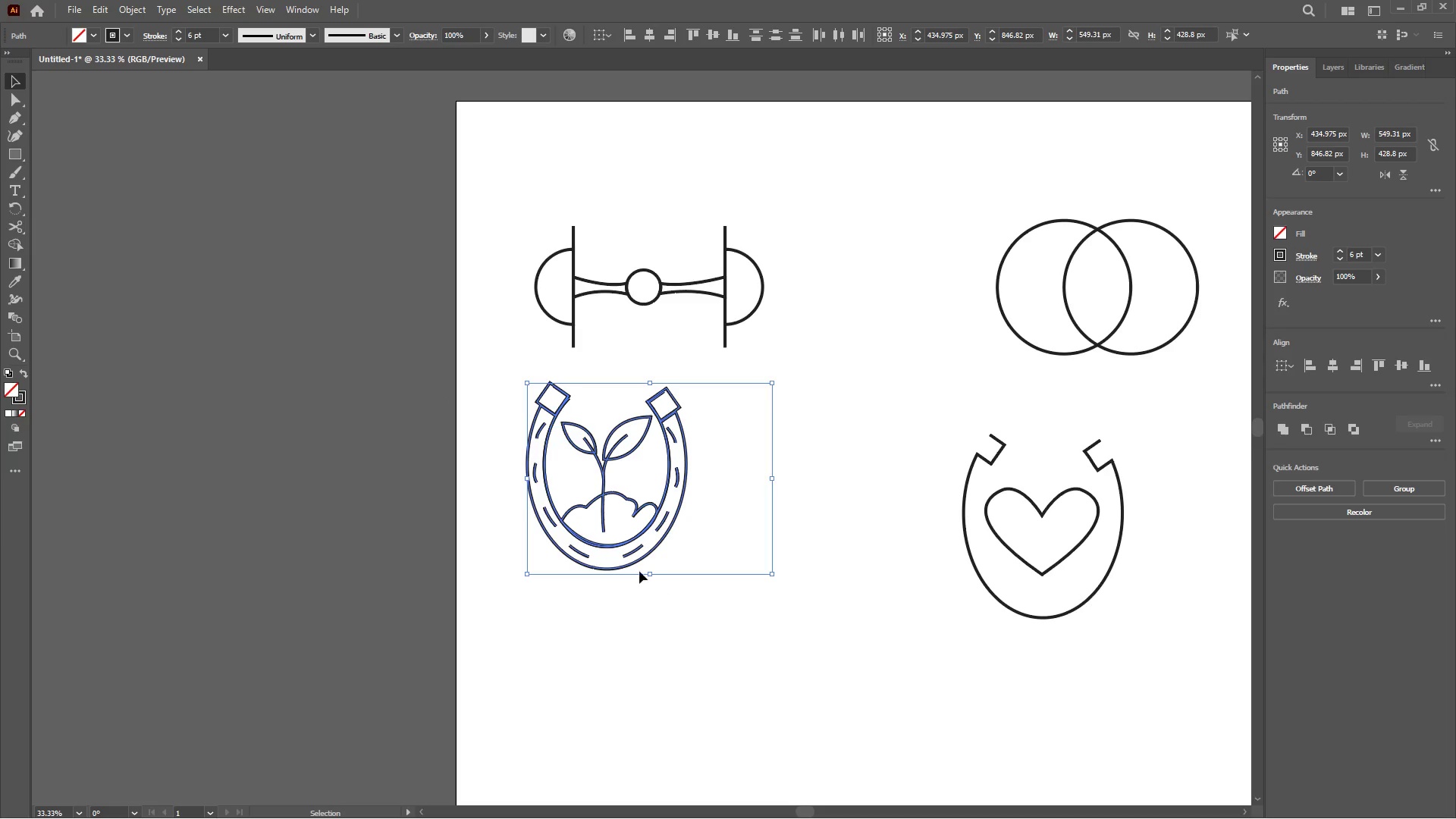 
wait(5.95)
 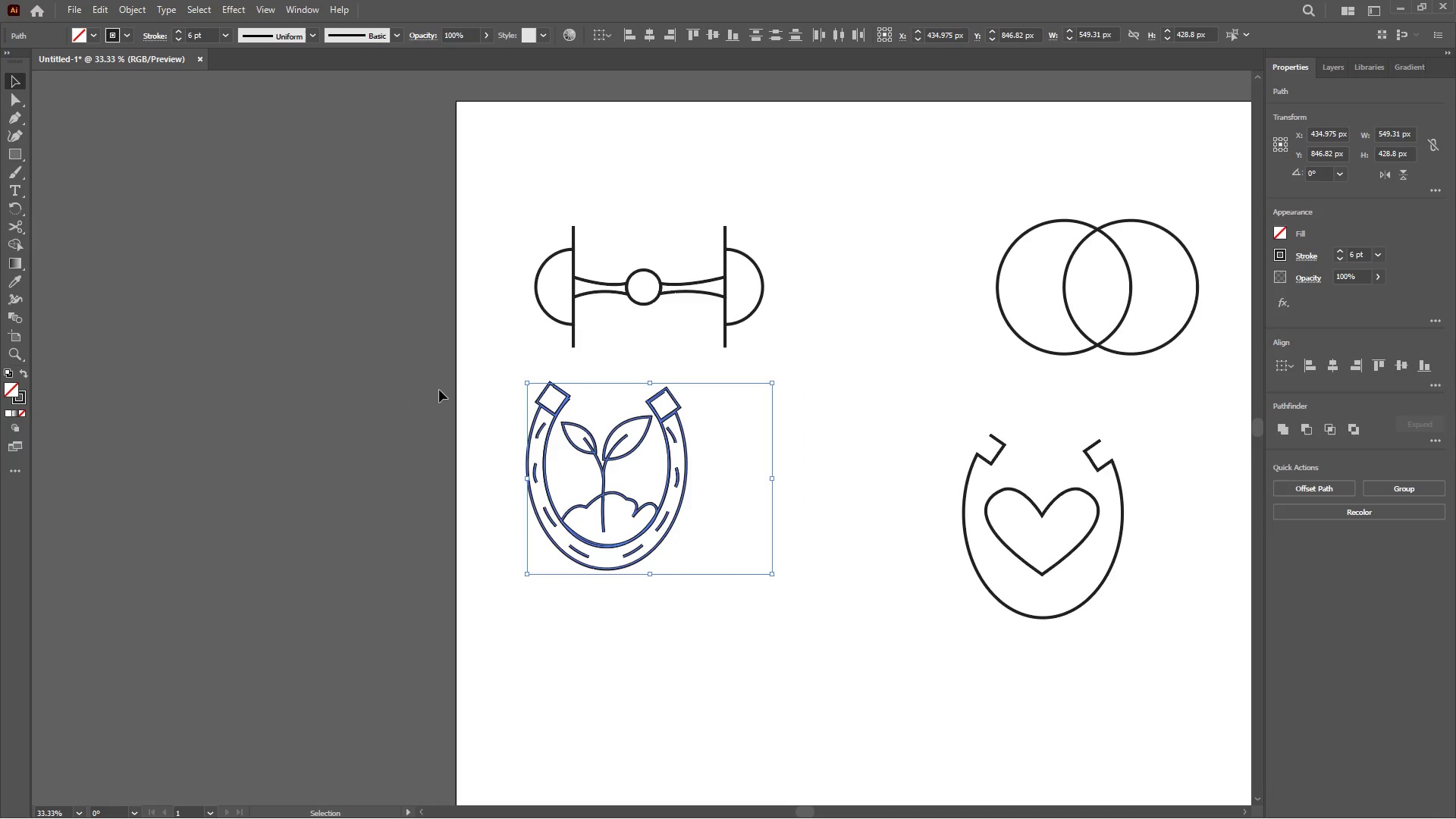 
left_click_drag(start_coordinate=[618, 545], to_coordinate=[662, 717])
 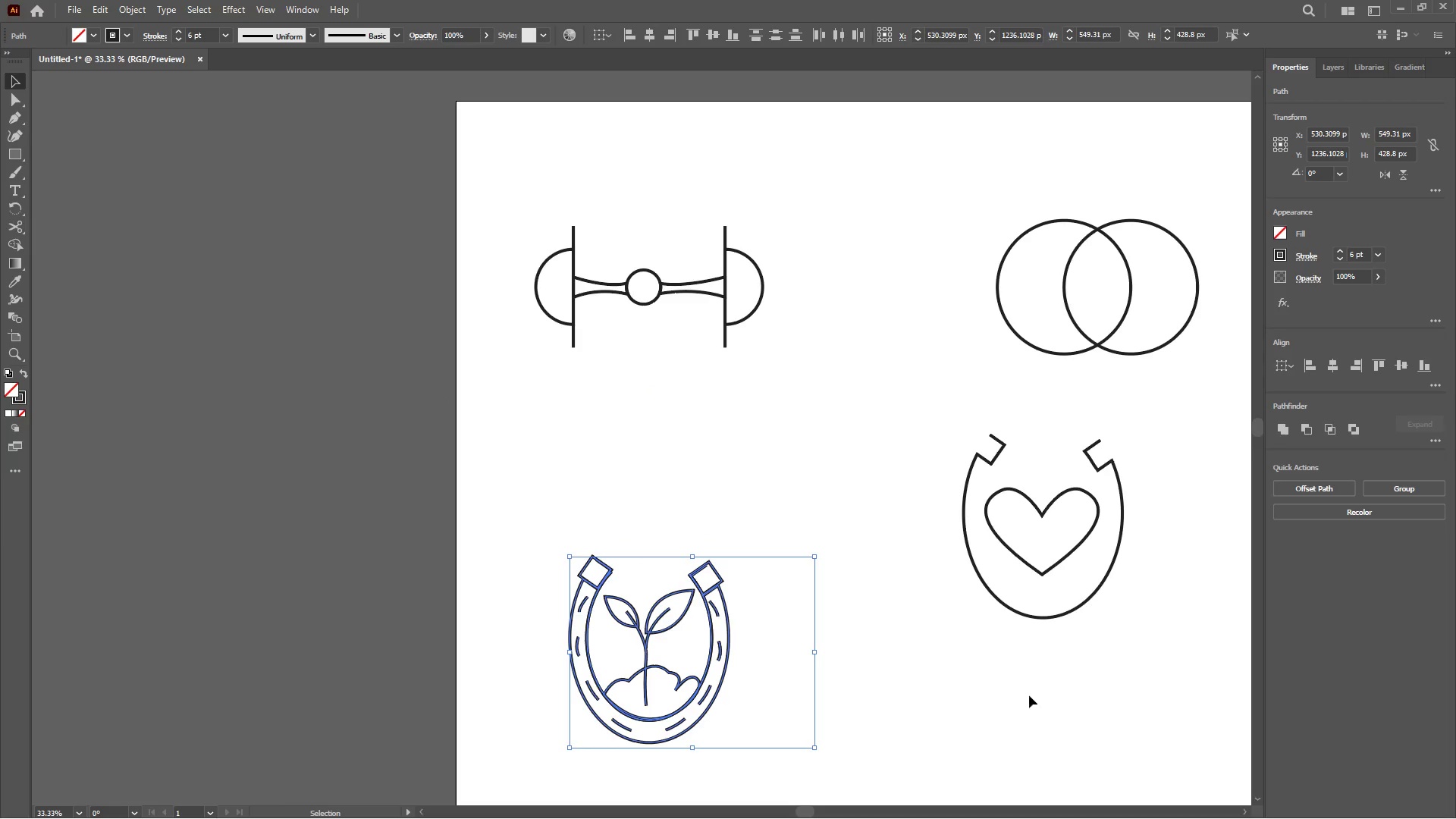 
left_click_drag(start_coordinate=[1017, 694], to_coordinate=[956, 720])
 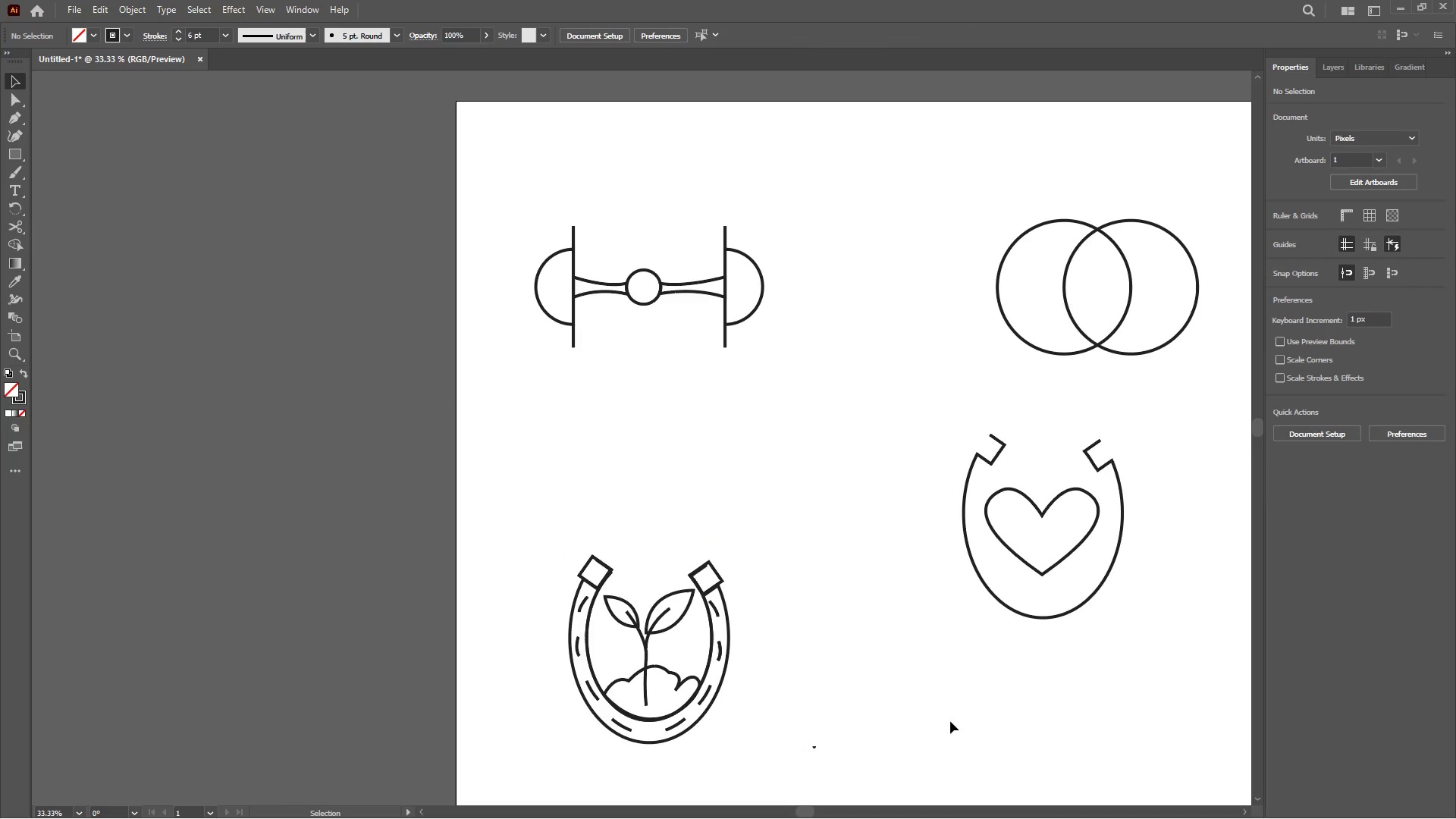 
scroll: coordinate [950, 721], scroll_direction: down, amount: 2.0
 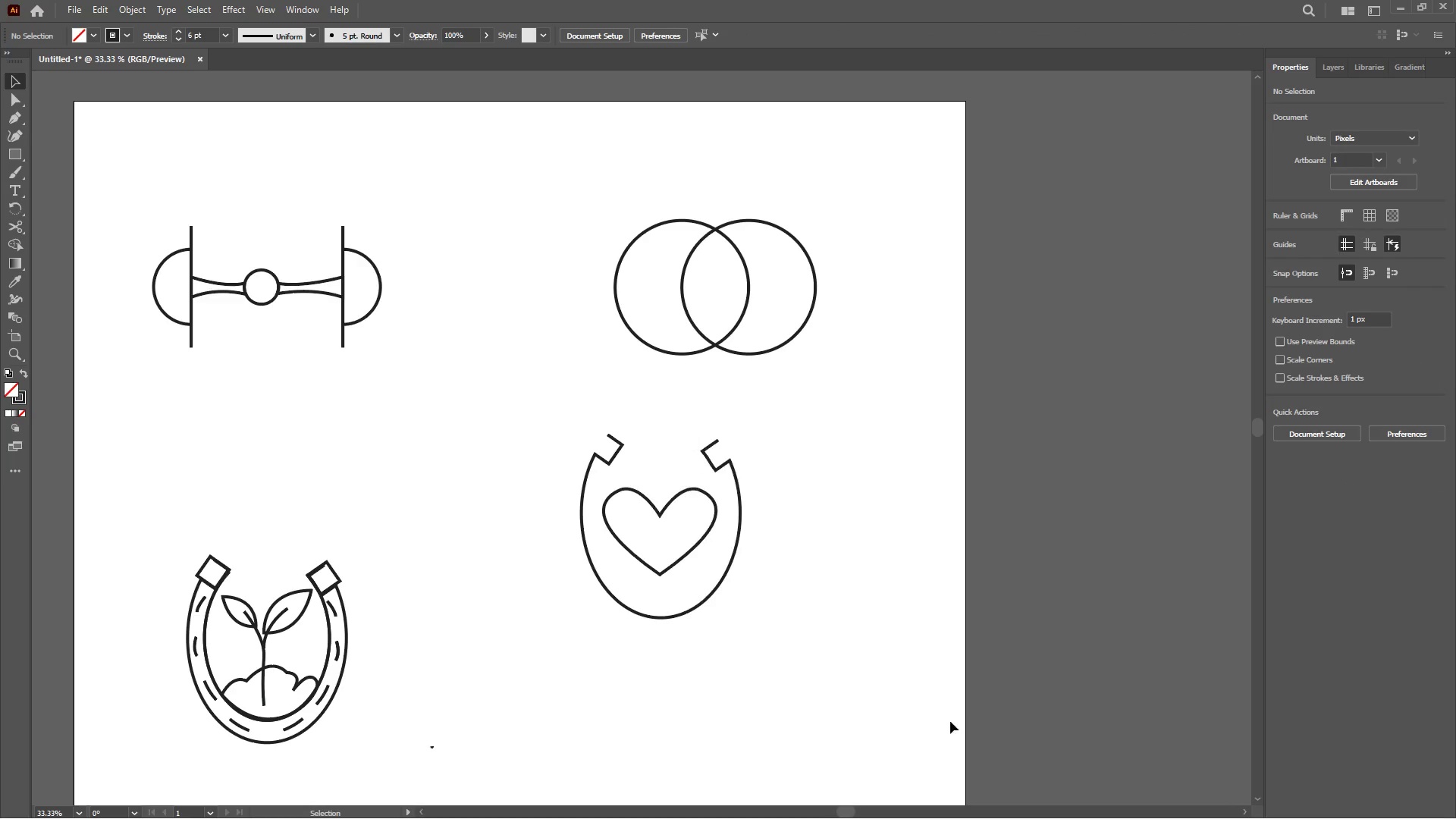 
scroll: coordinate [950, 721], scroll_direction: none, amount: 0.0
 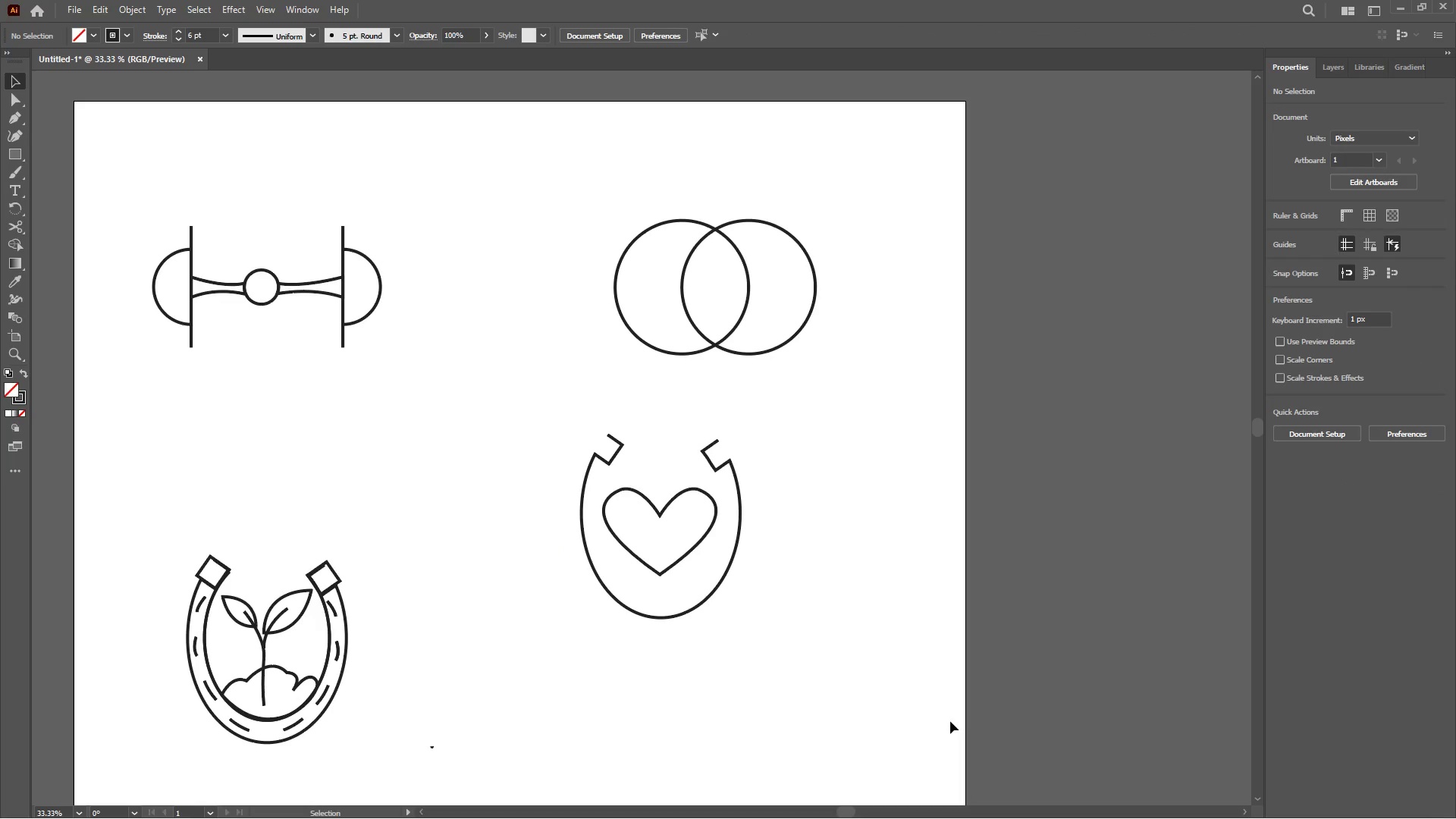 
wait(19.25)
 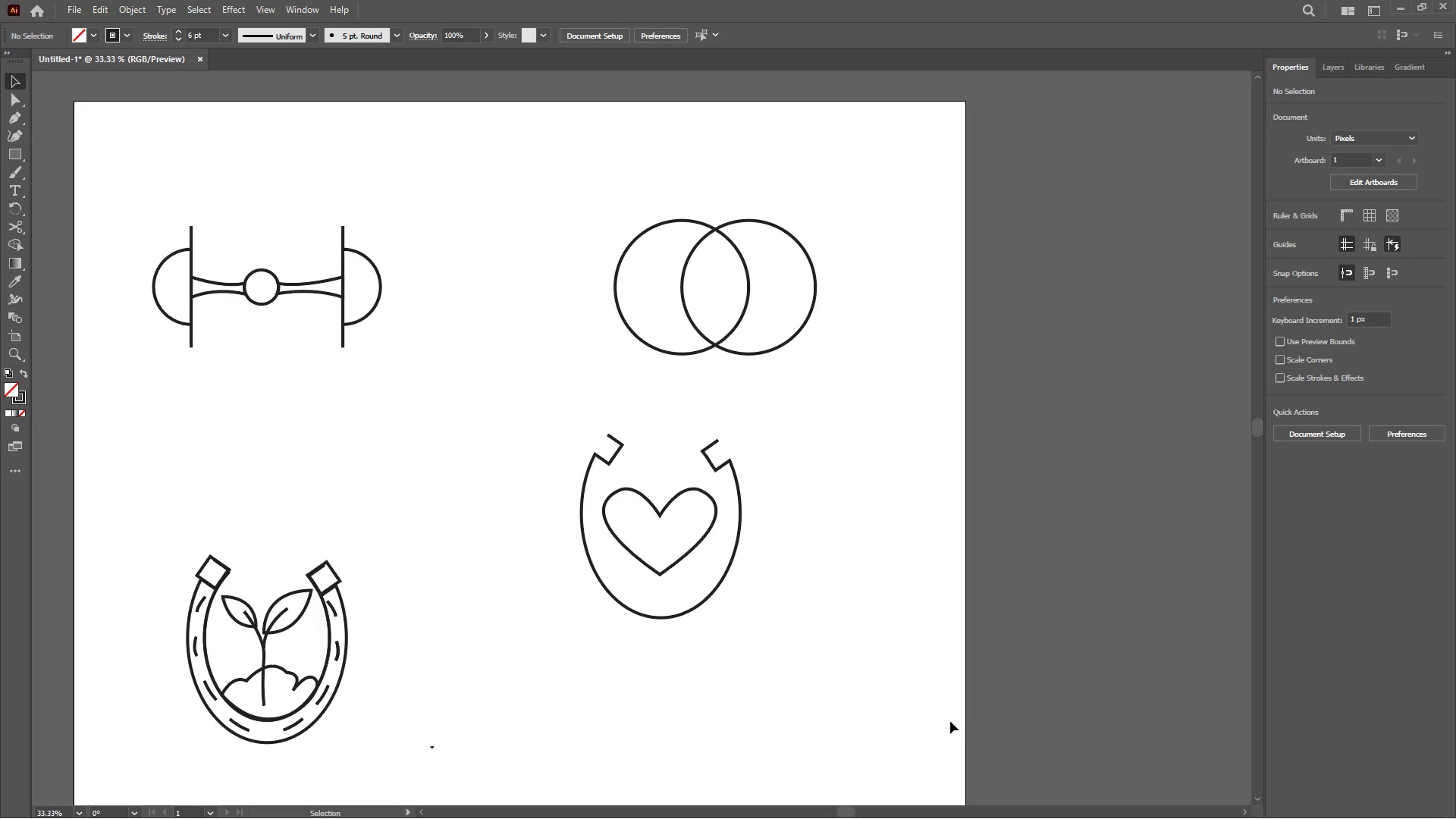 
left_click([73, 2])
 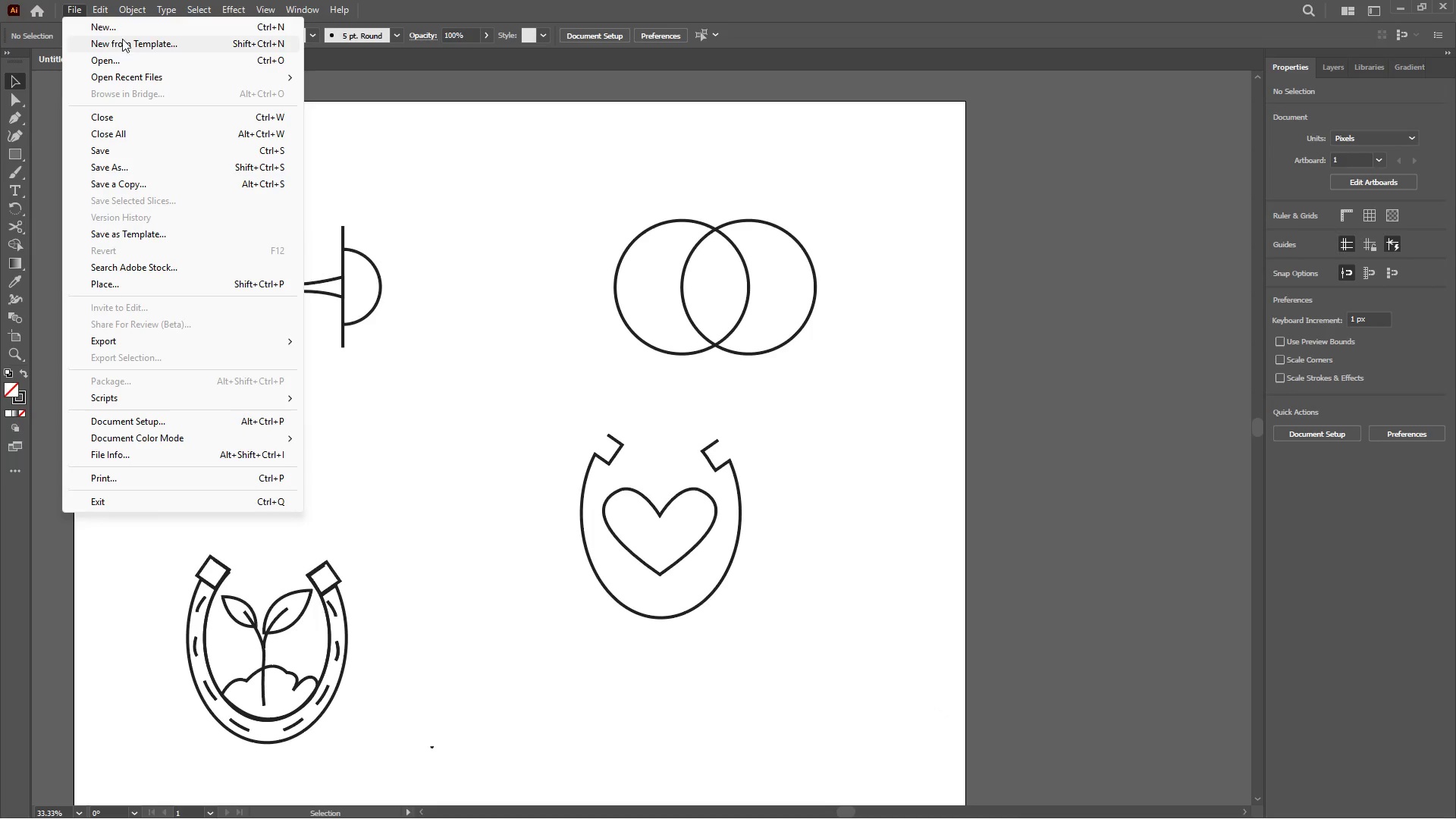 
left_click([128, 26])
 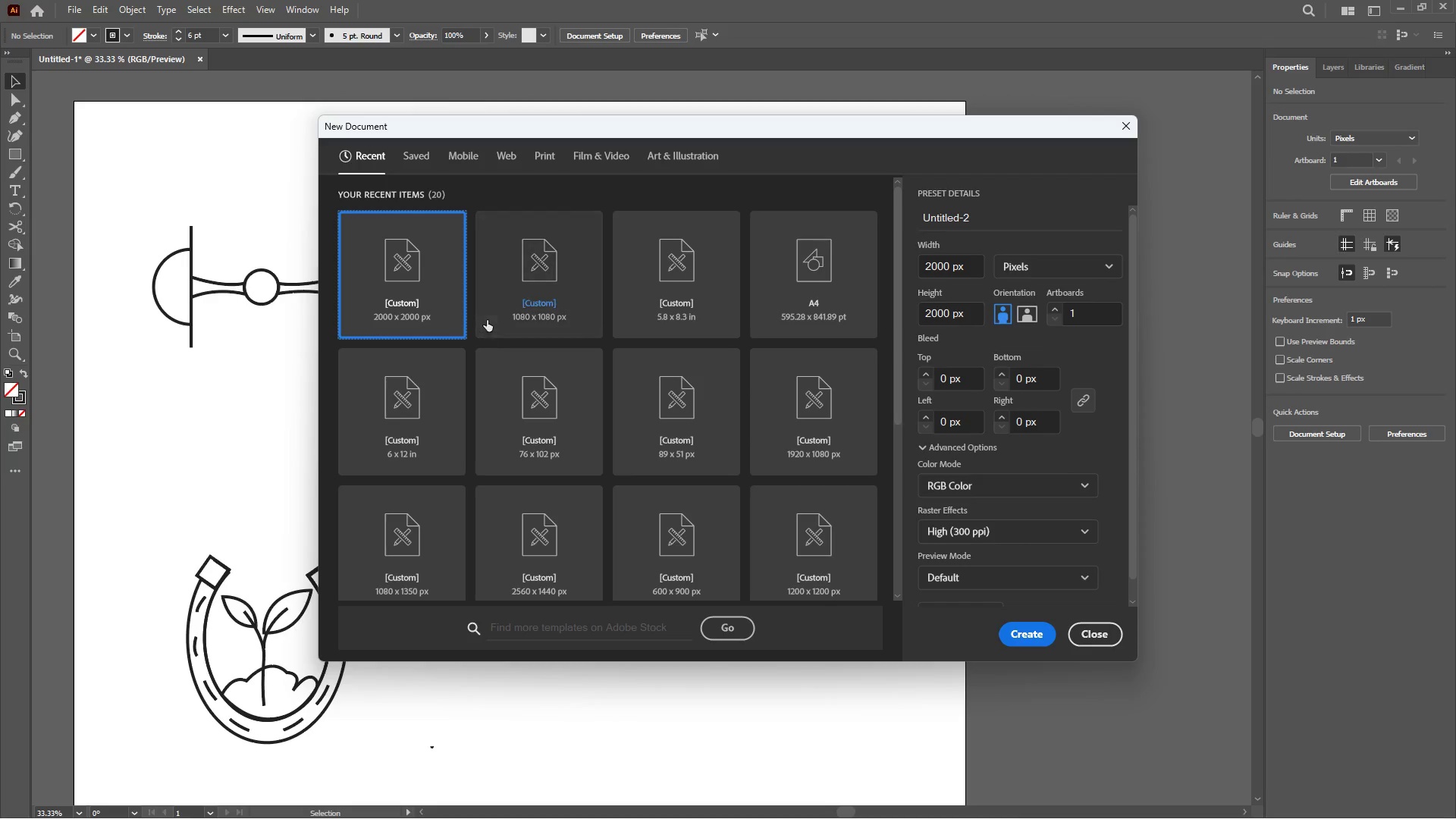 
left_click_drag(start_coordinate=[530, 300], to_coordinate=[534, 302])
 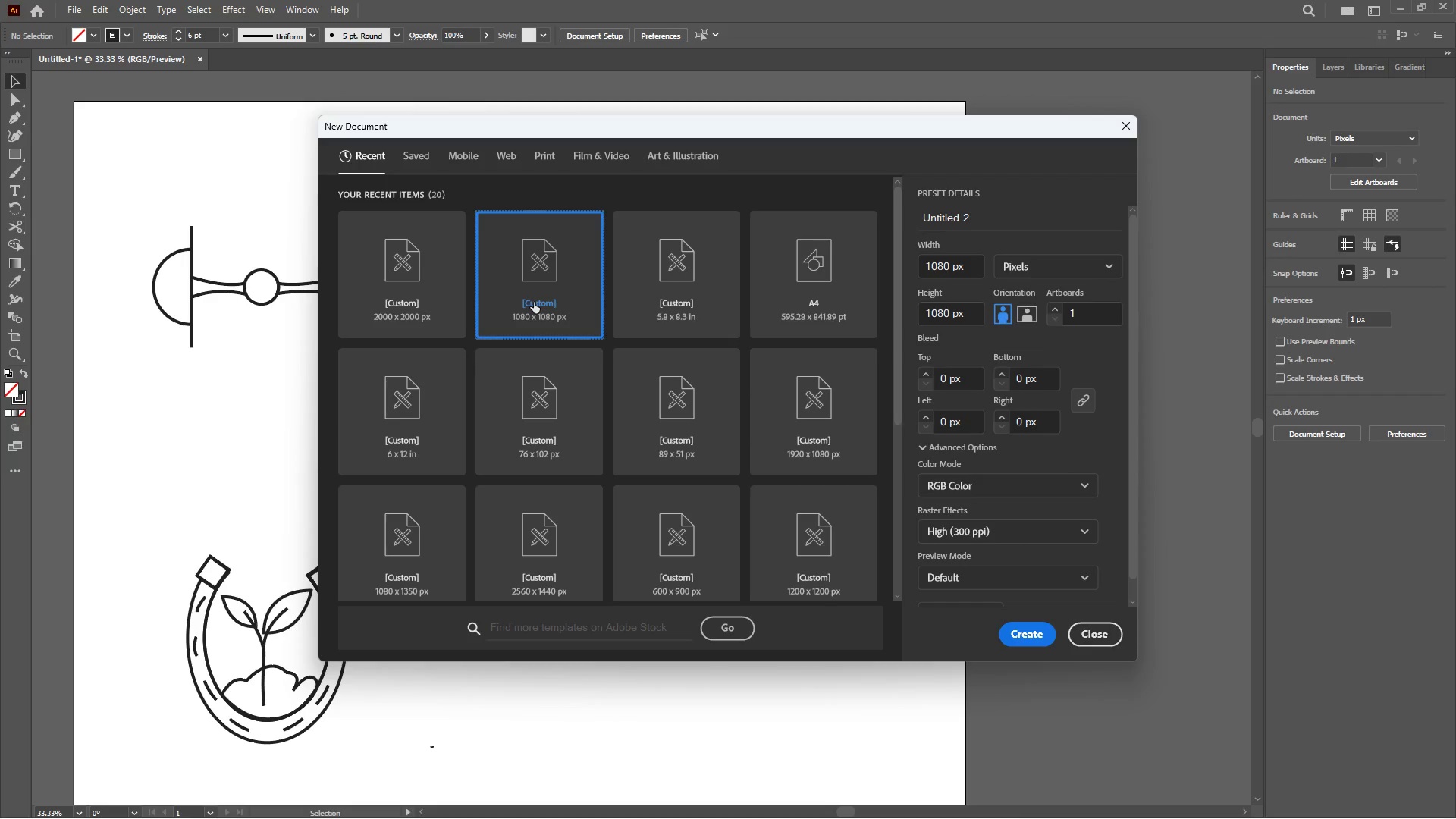 
double_click([534, 302])
 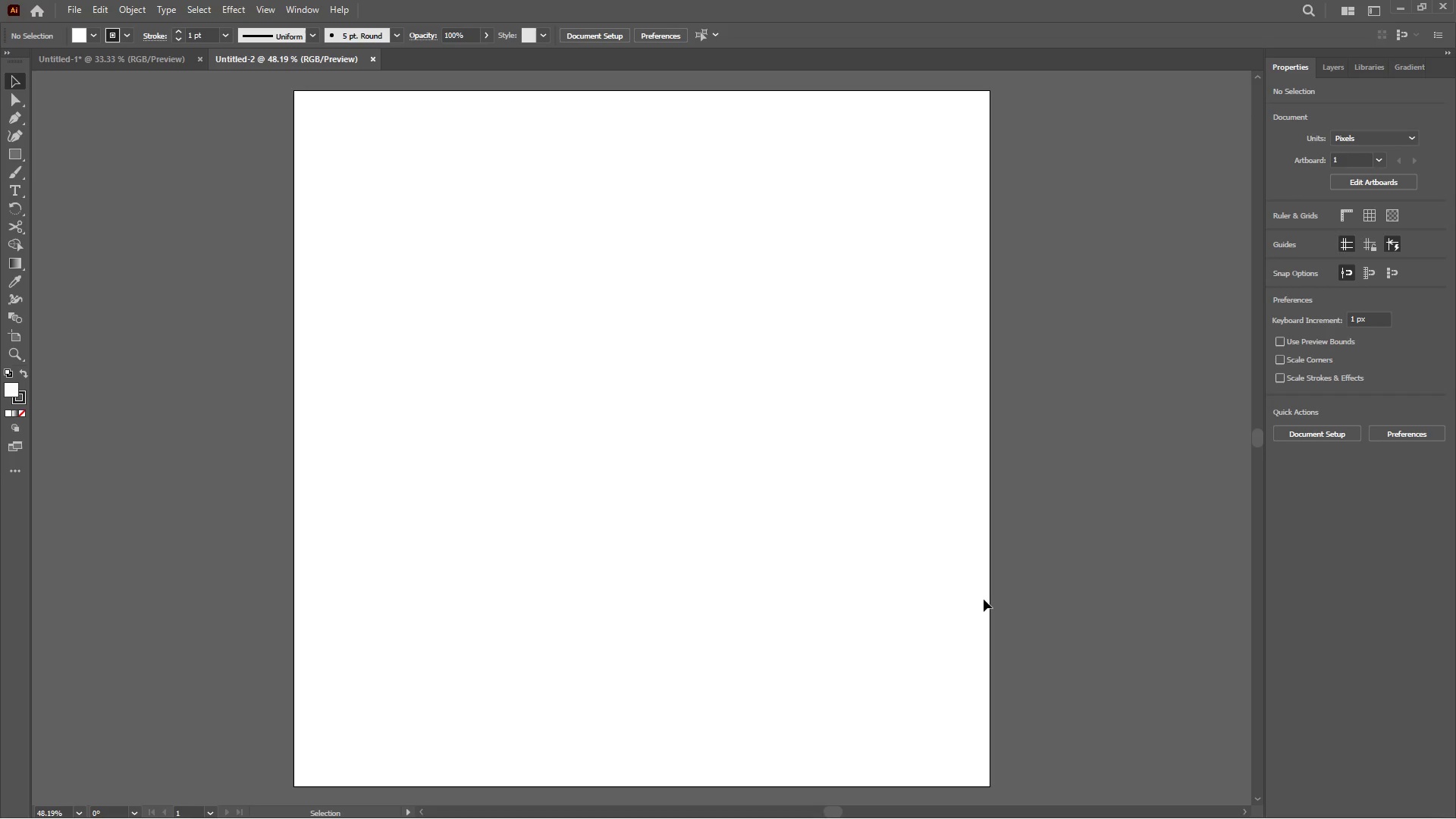 
wait(23.48)
 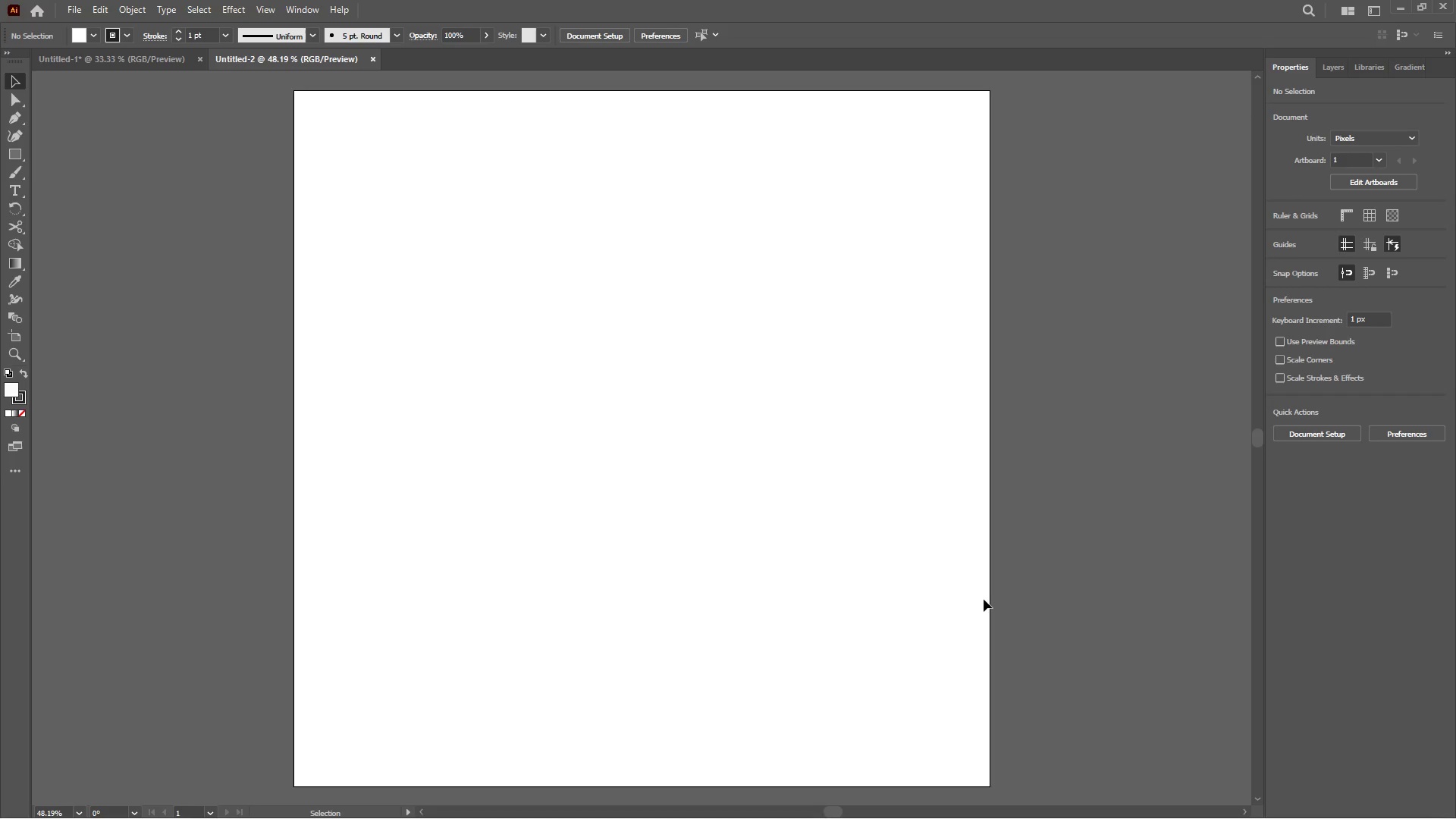 
left_click([1091, 799])